 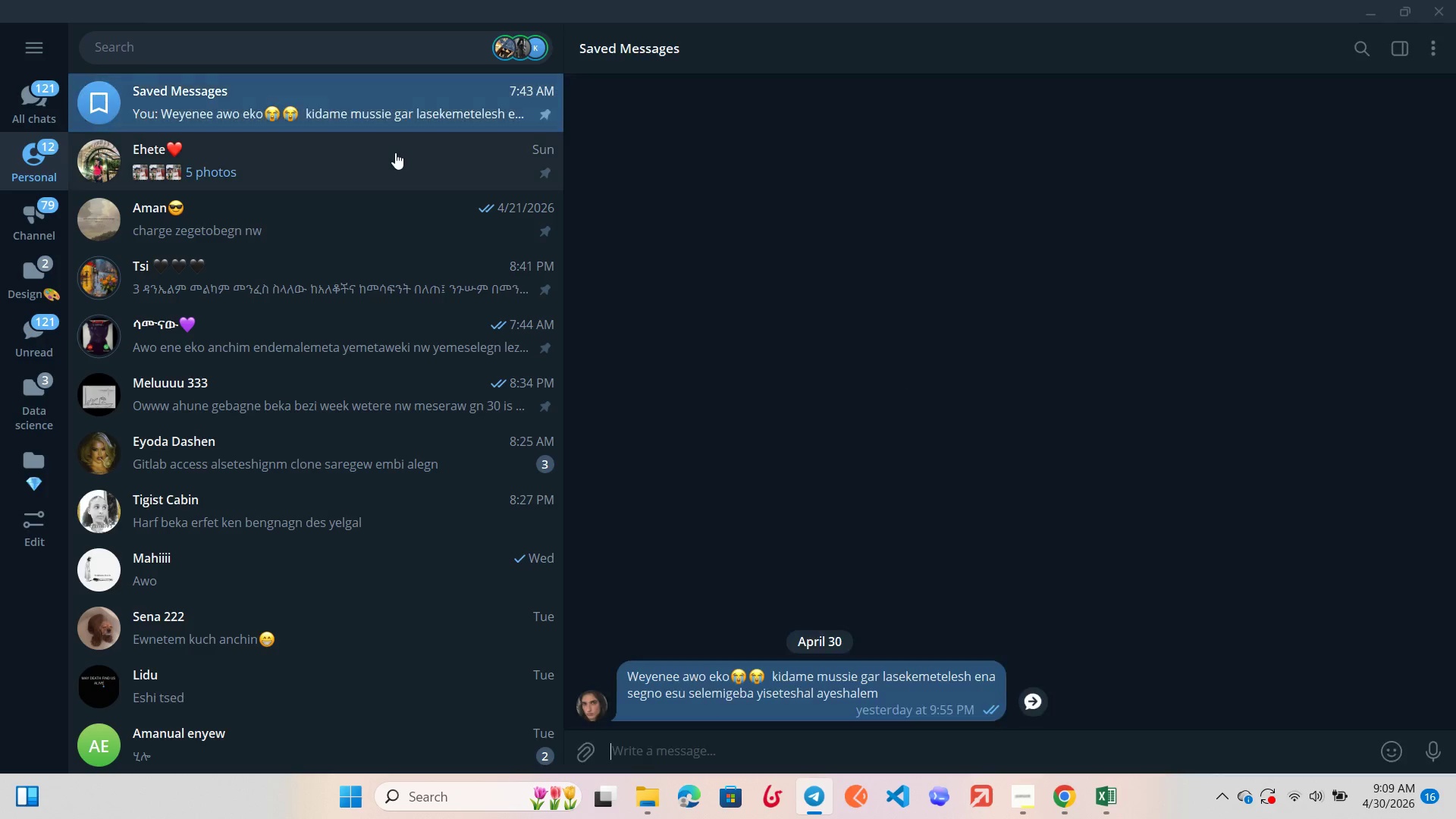 
key(Control+V)
 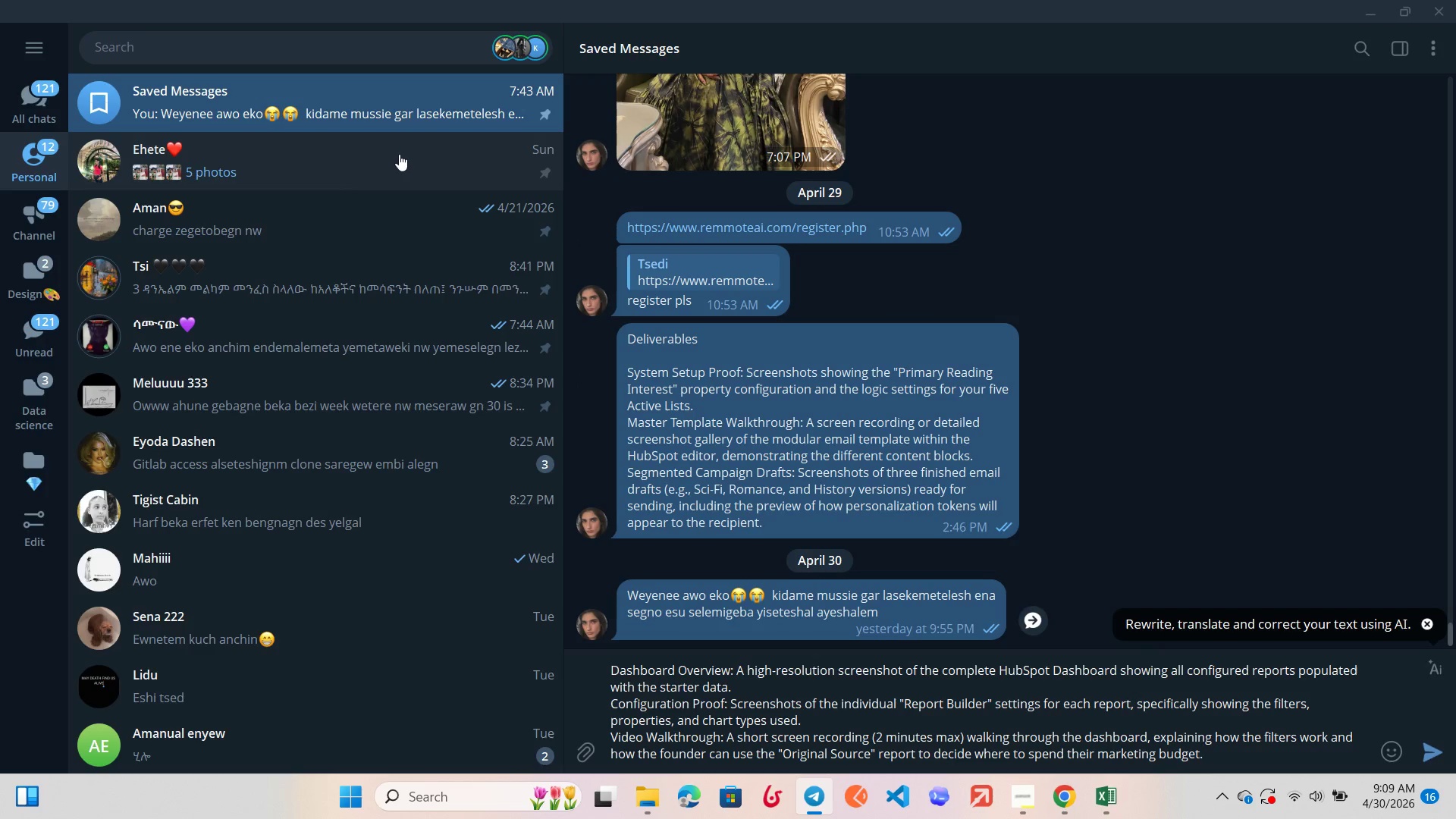 
key(Enter)
 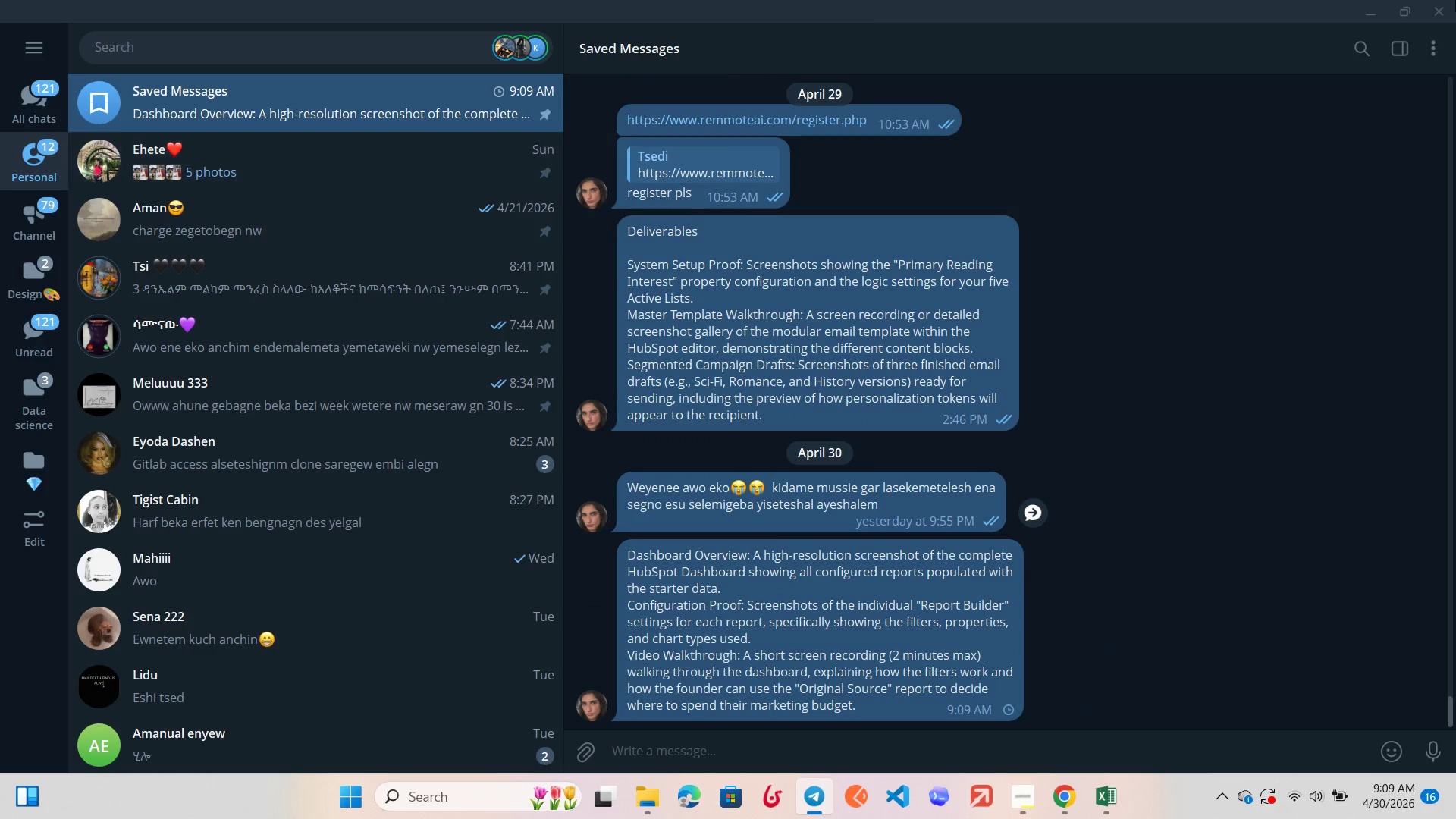 
left_click([1455, 0])
 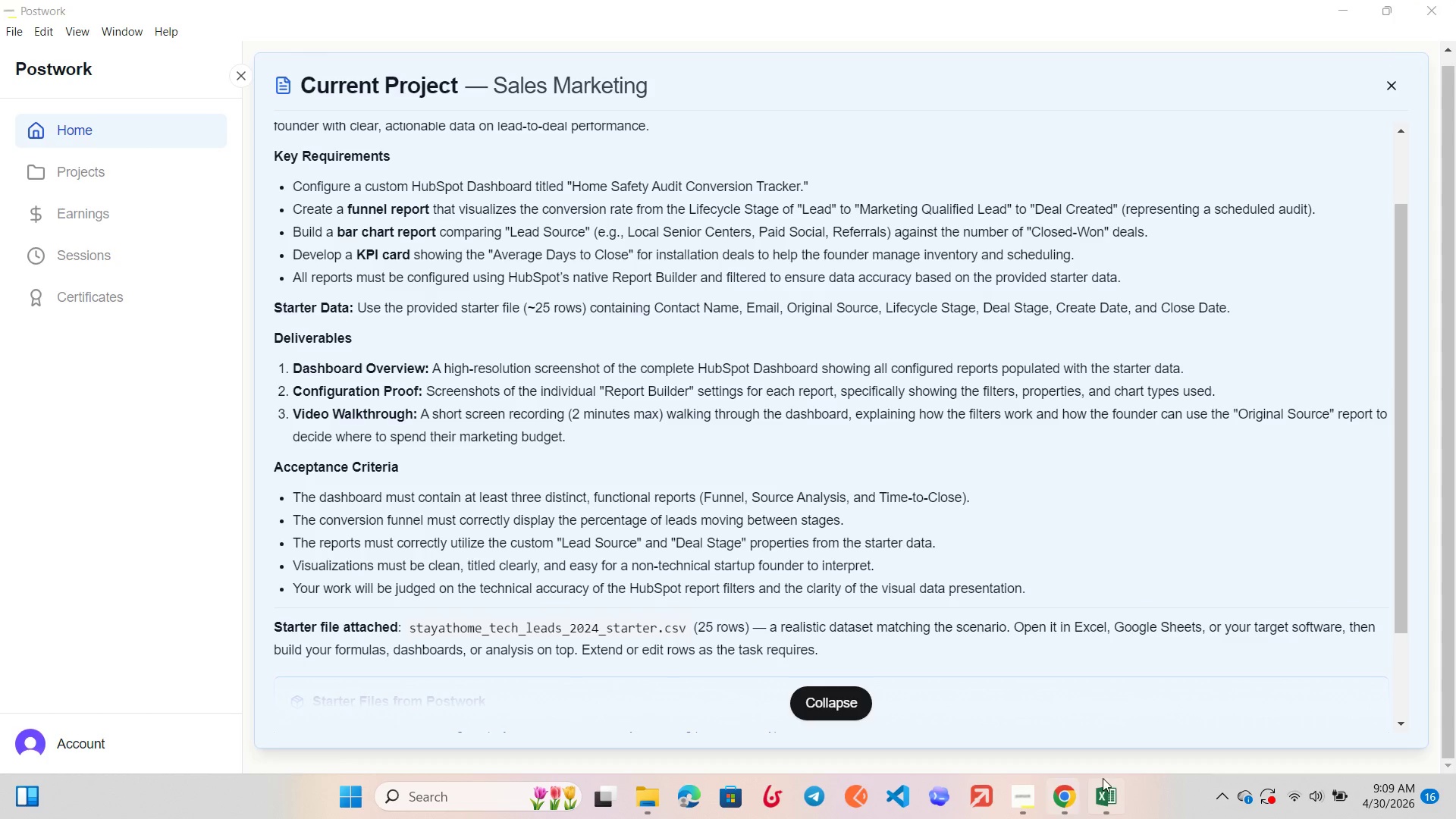 
left_click([1065, 802])
 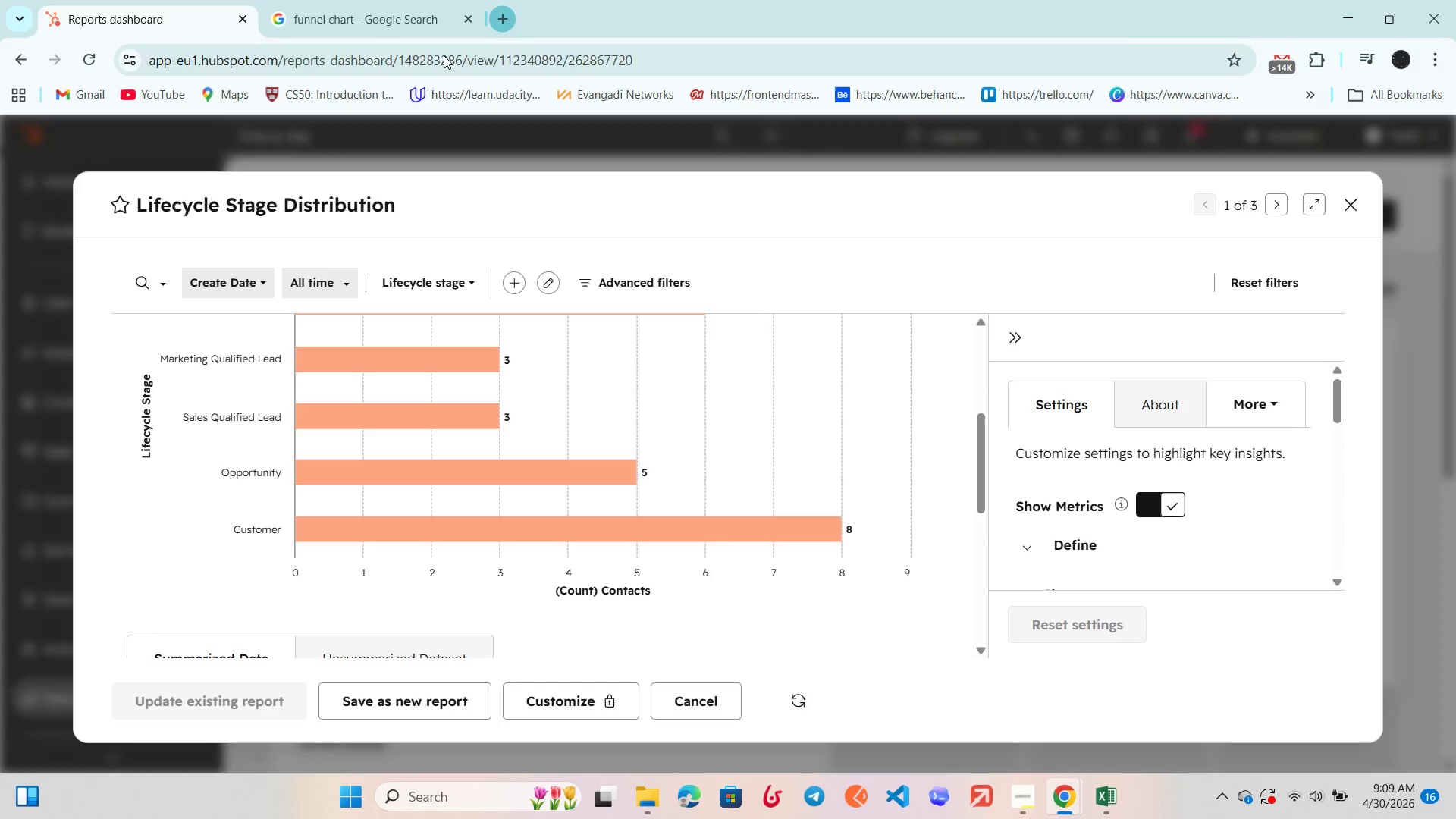 
left_click([75, 95])
 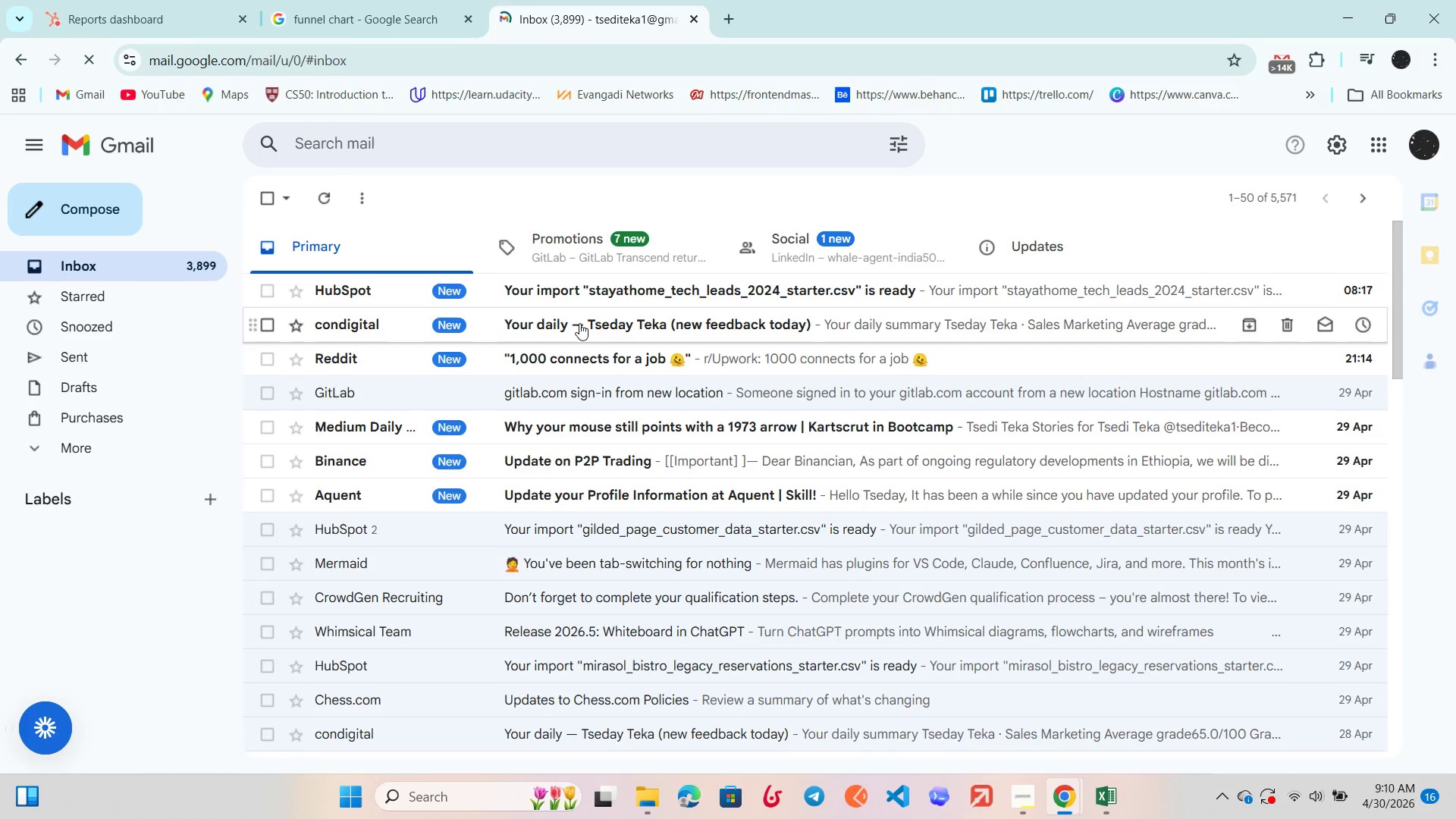 
wait(12.89)
 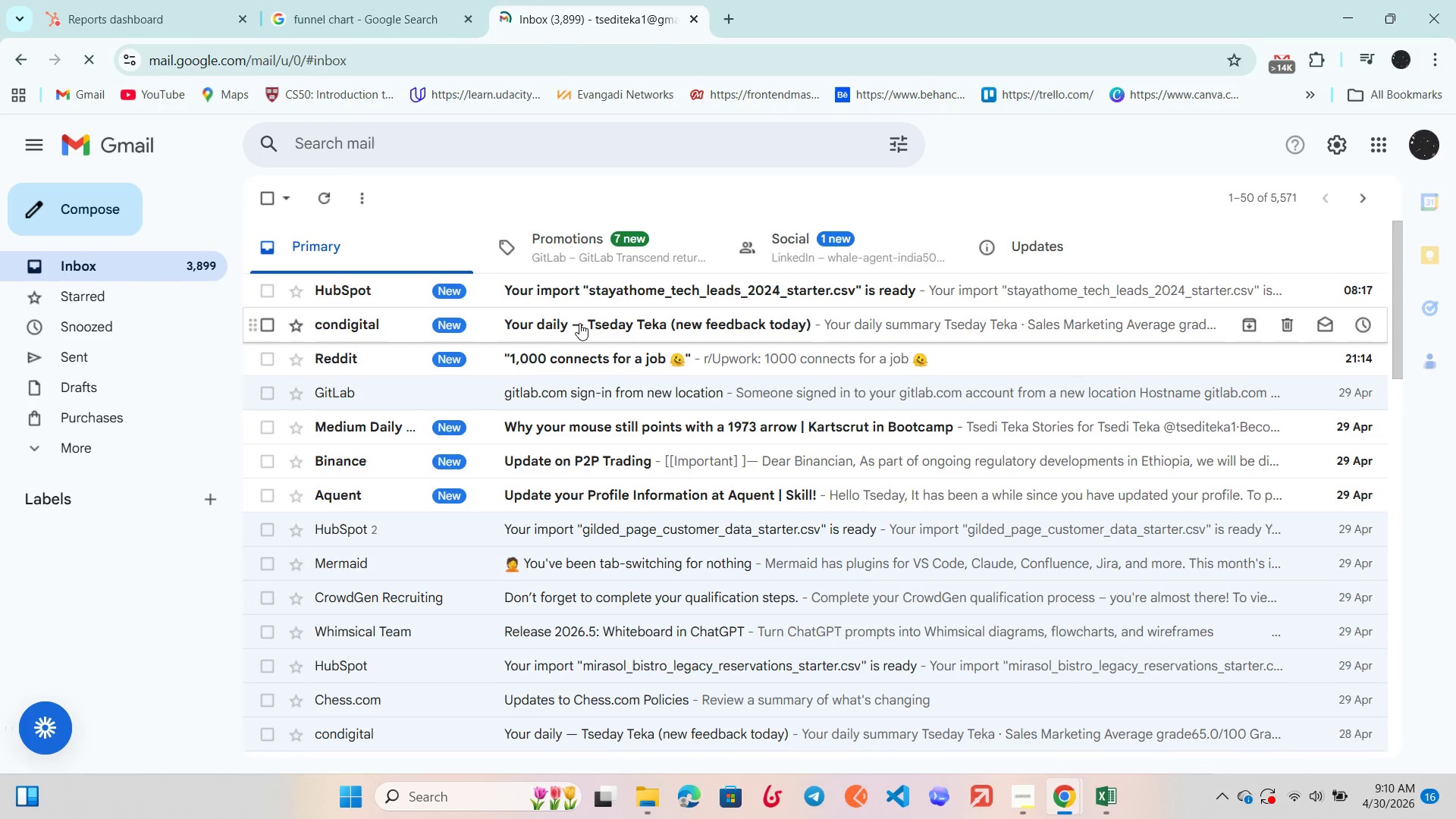 
left_click([604, 321])
 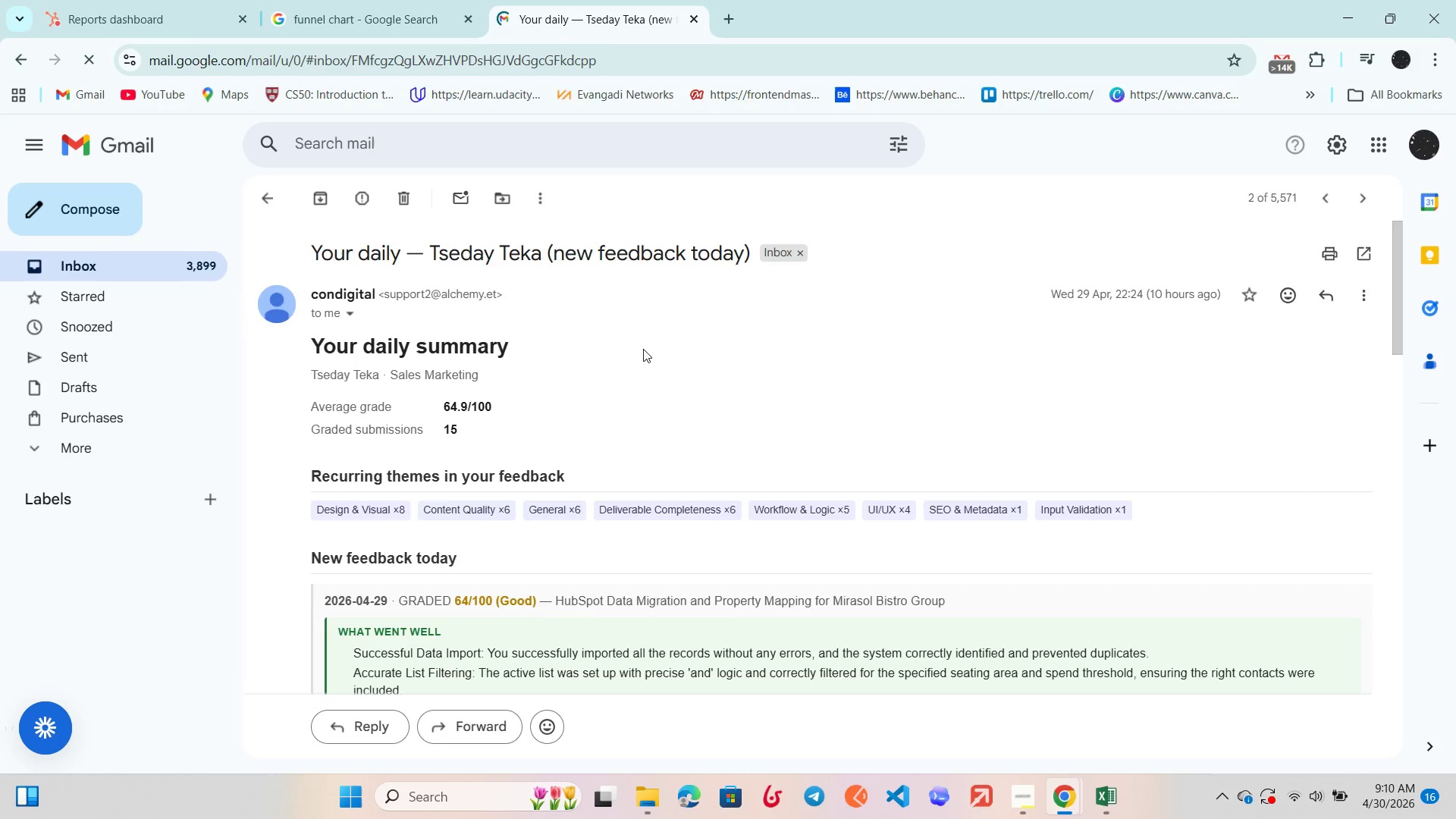 
wait(7.44)
 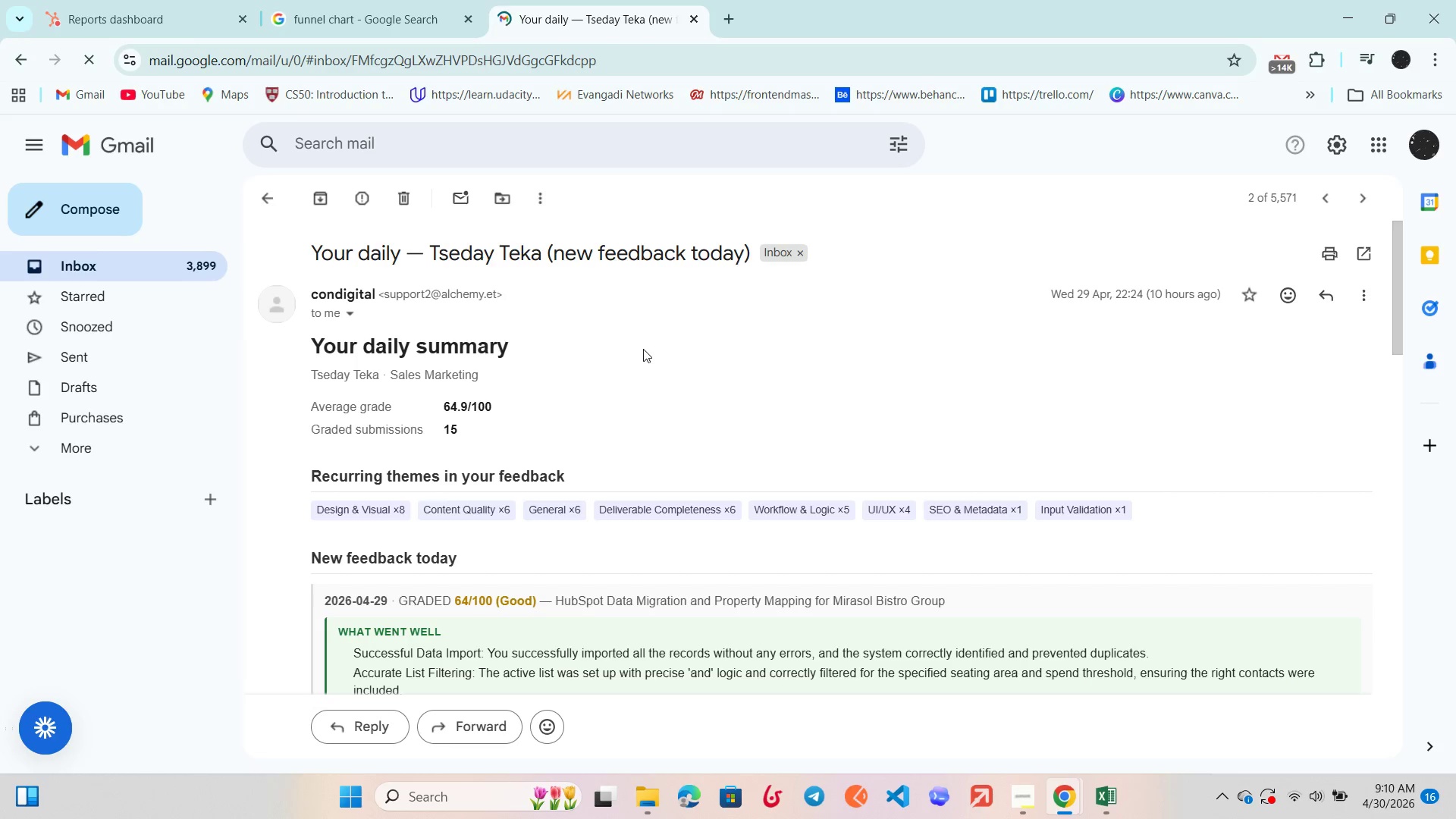 
scroll: coordinate [643, 349], scroll_direction: down, amount: 1.0
 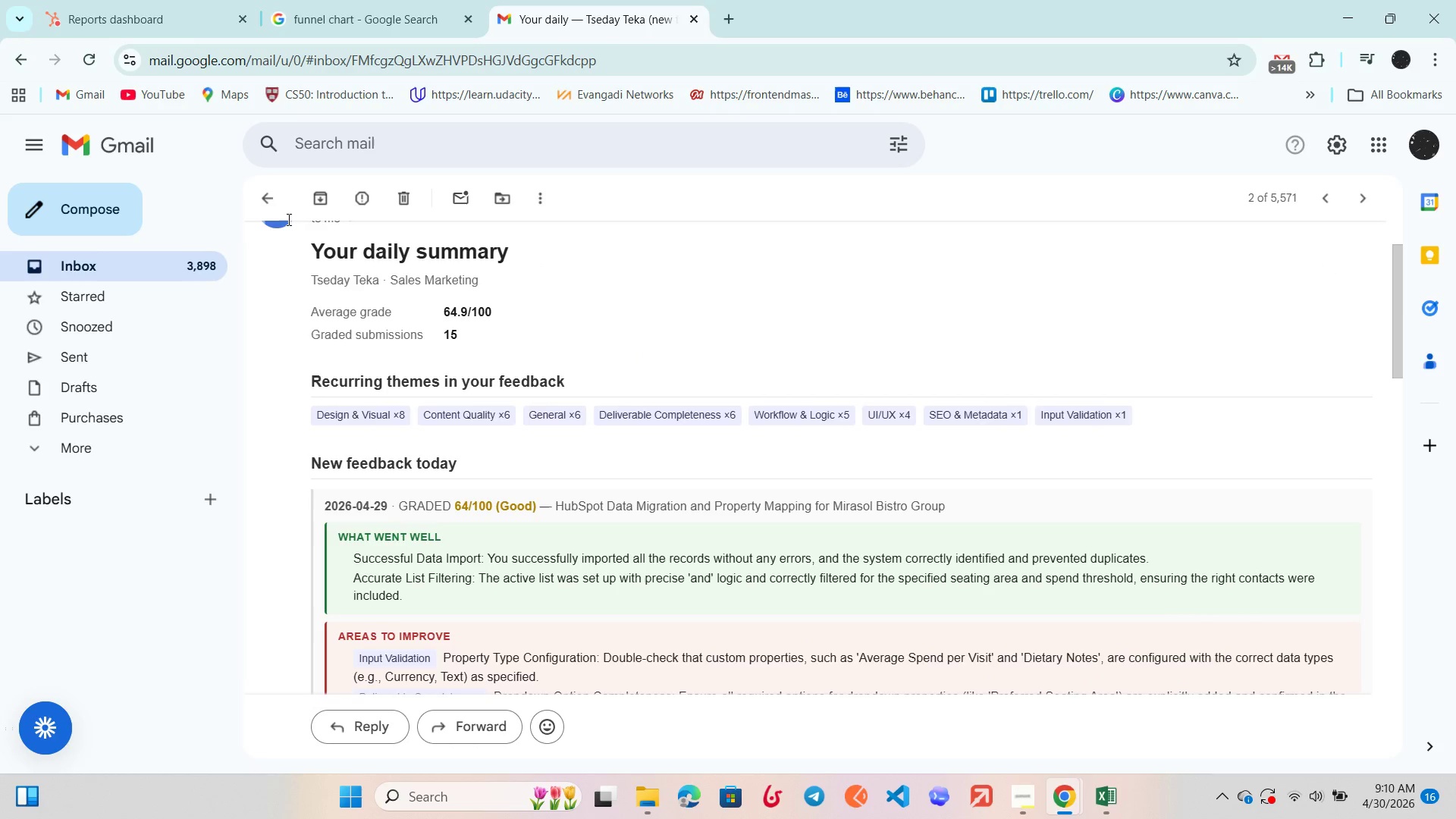 
left_click([285, 198])
 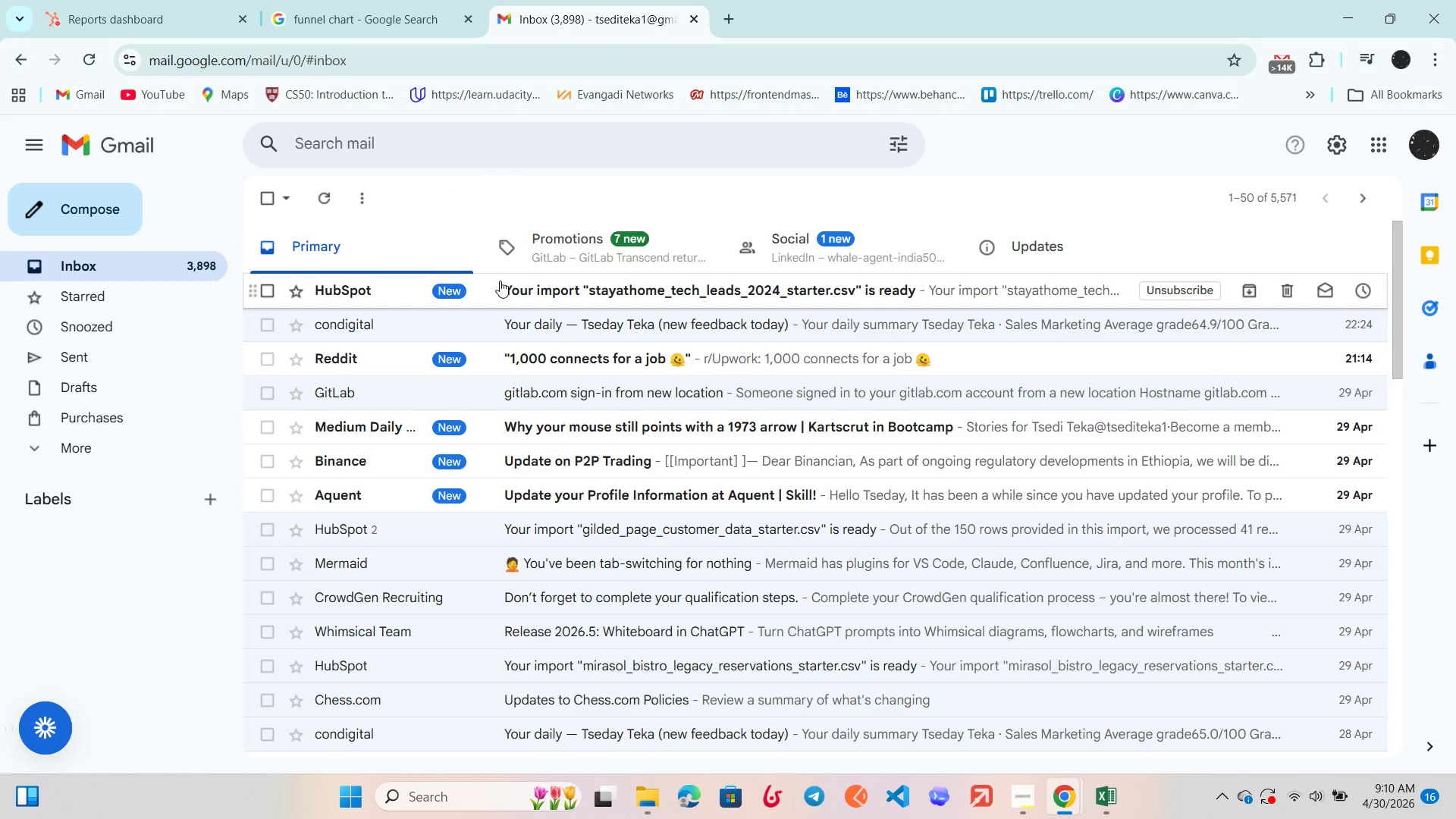 
left_click([500, 281])
 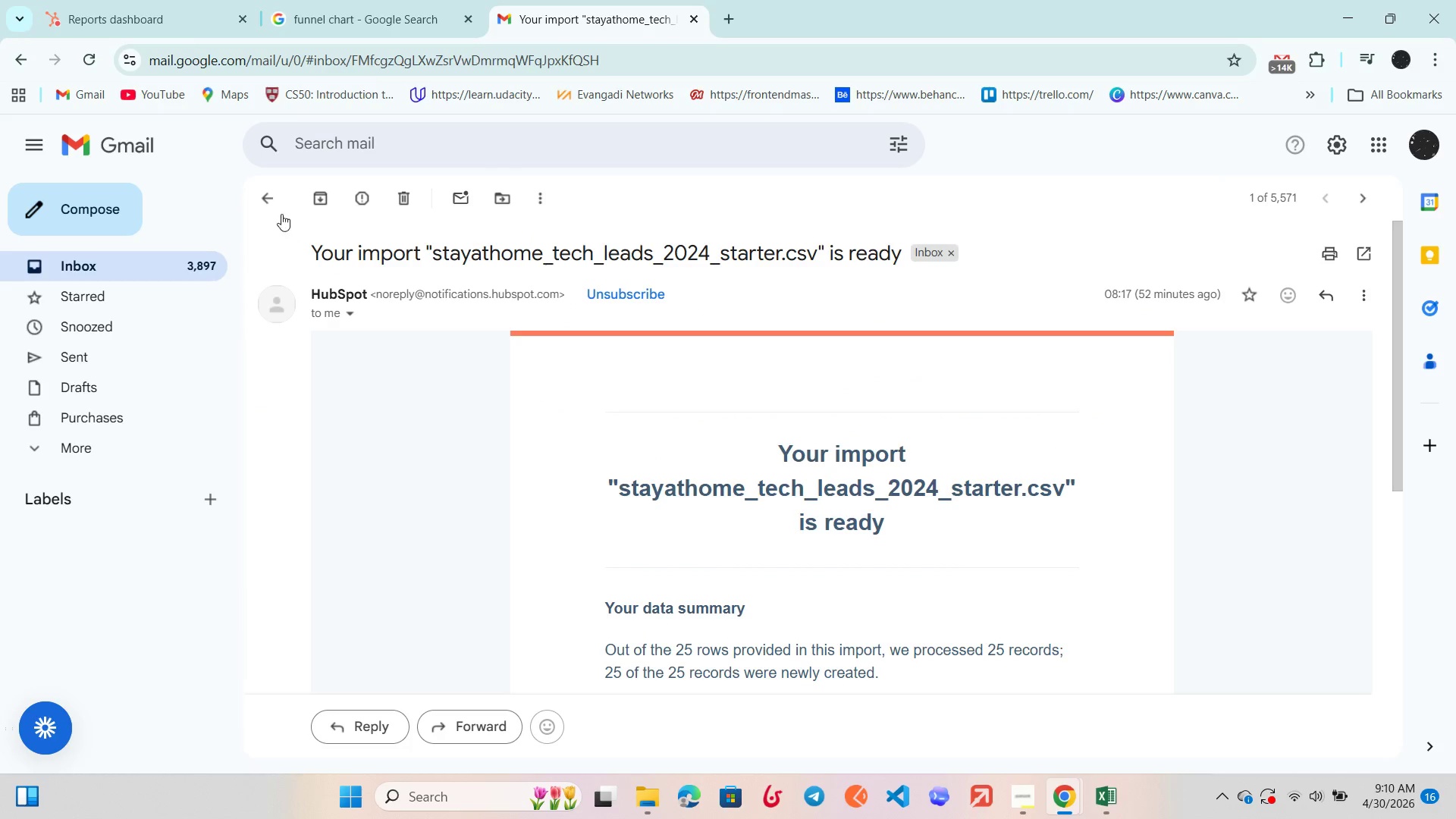 
left_click([281, 210])
 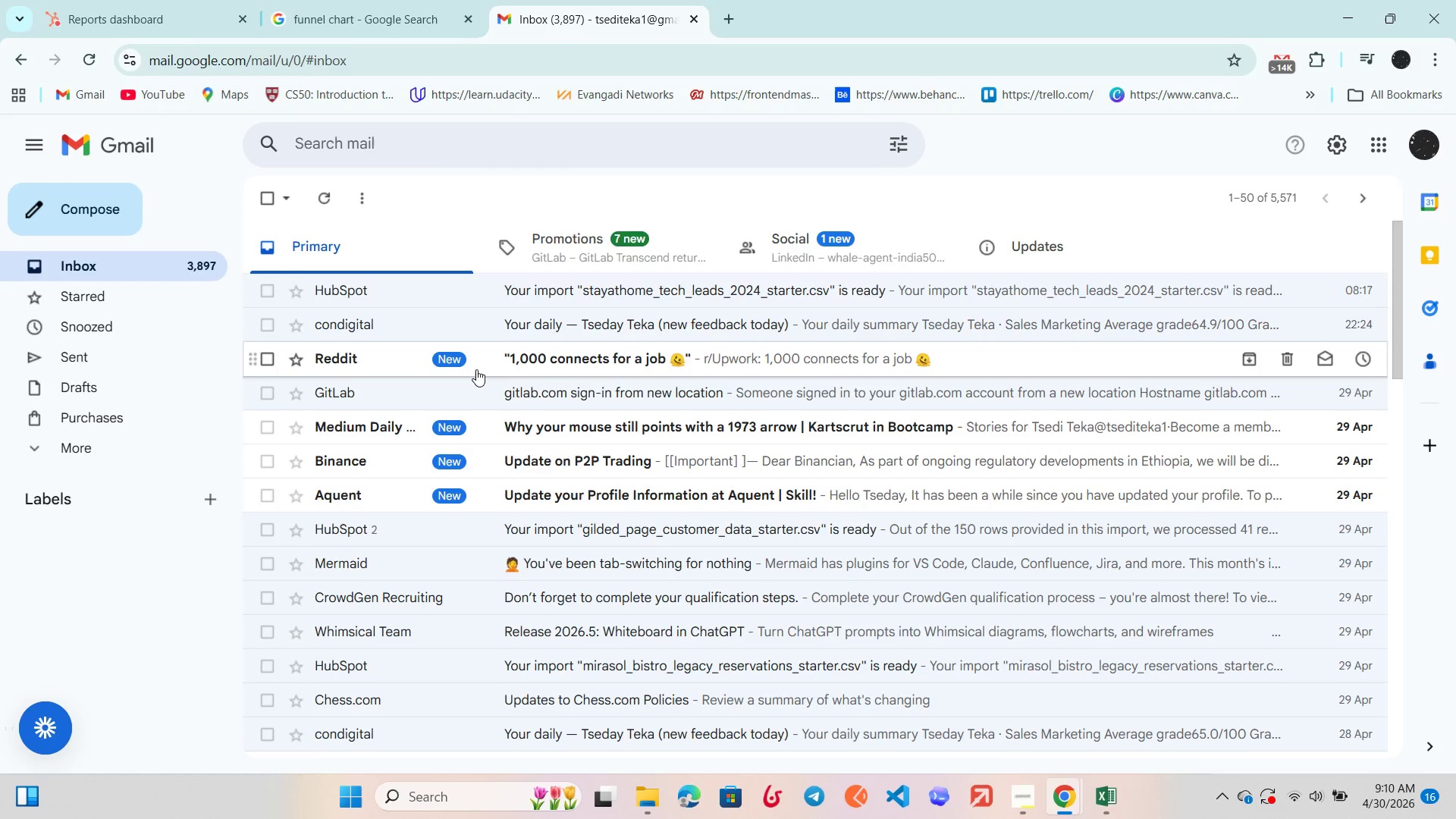 
scroll: coordinate [477, 374], scroll_direction: down, amount: 3.0
 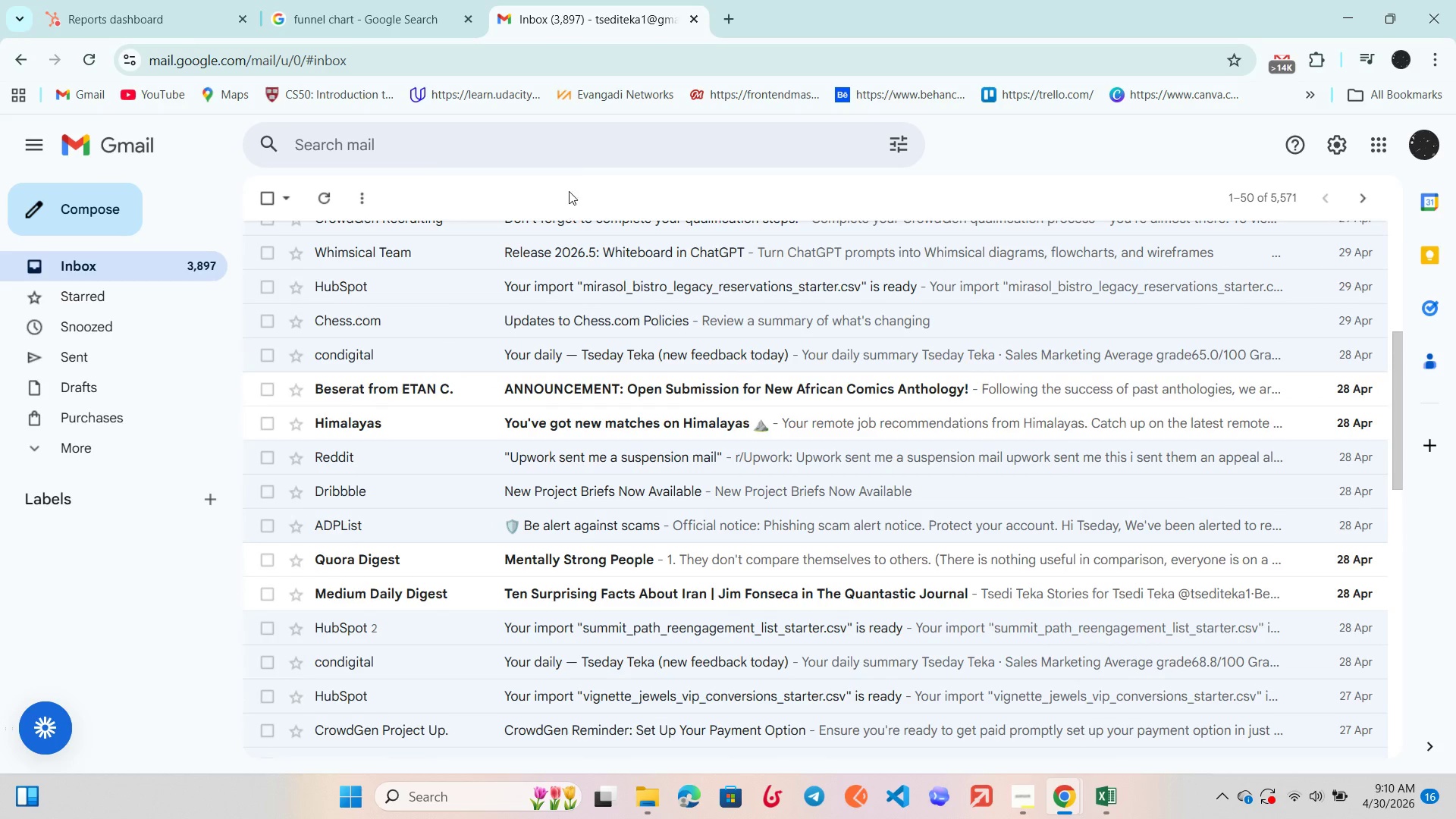 
left_click([564, 145])
 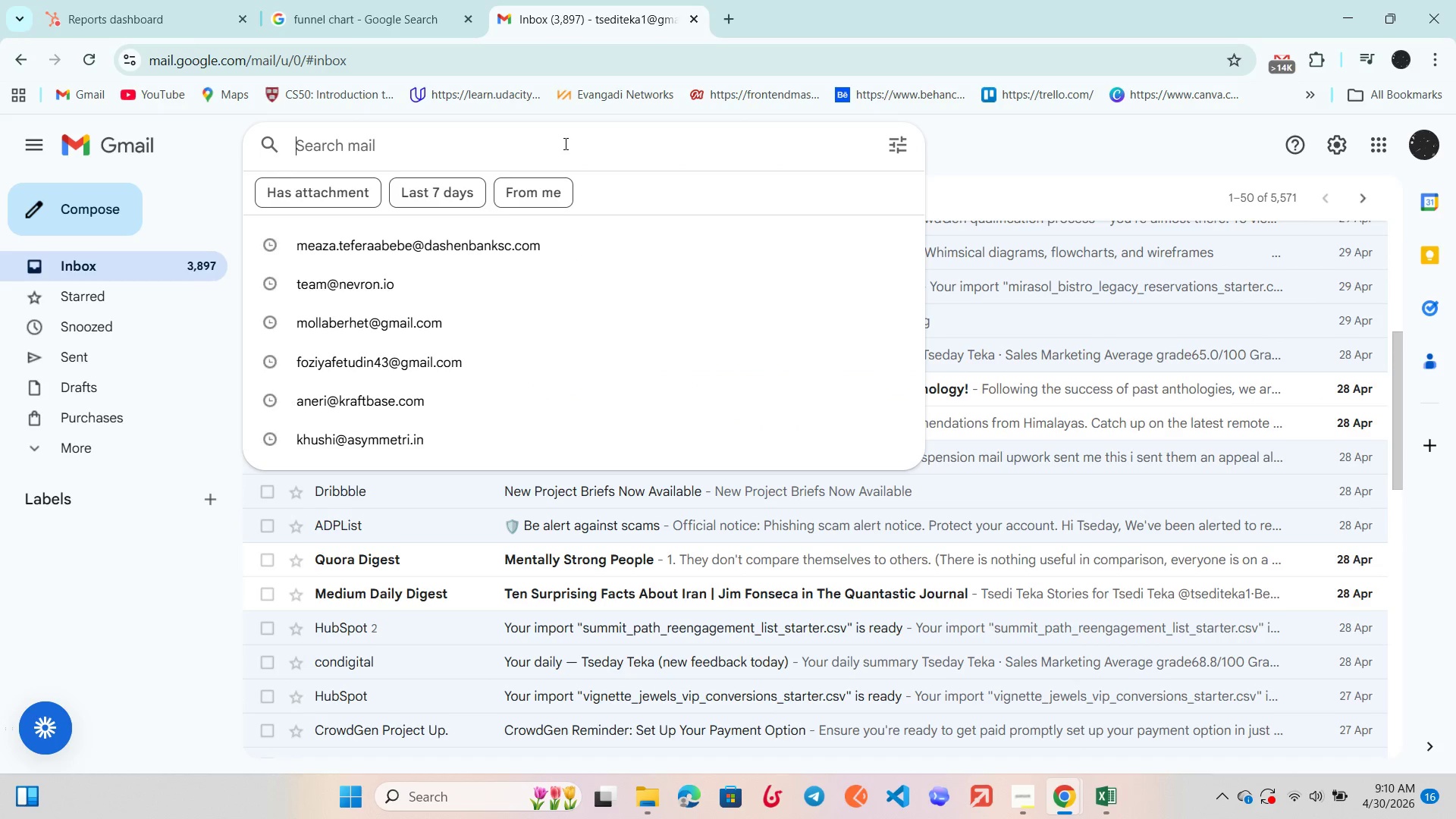 
type(git)
 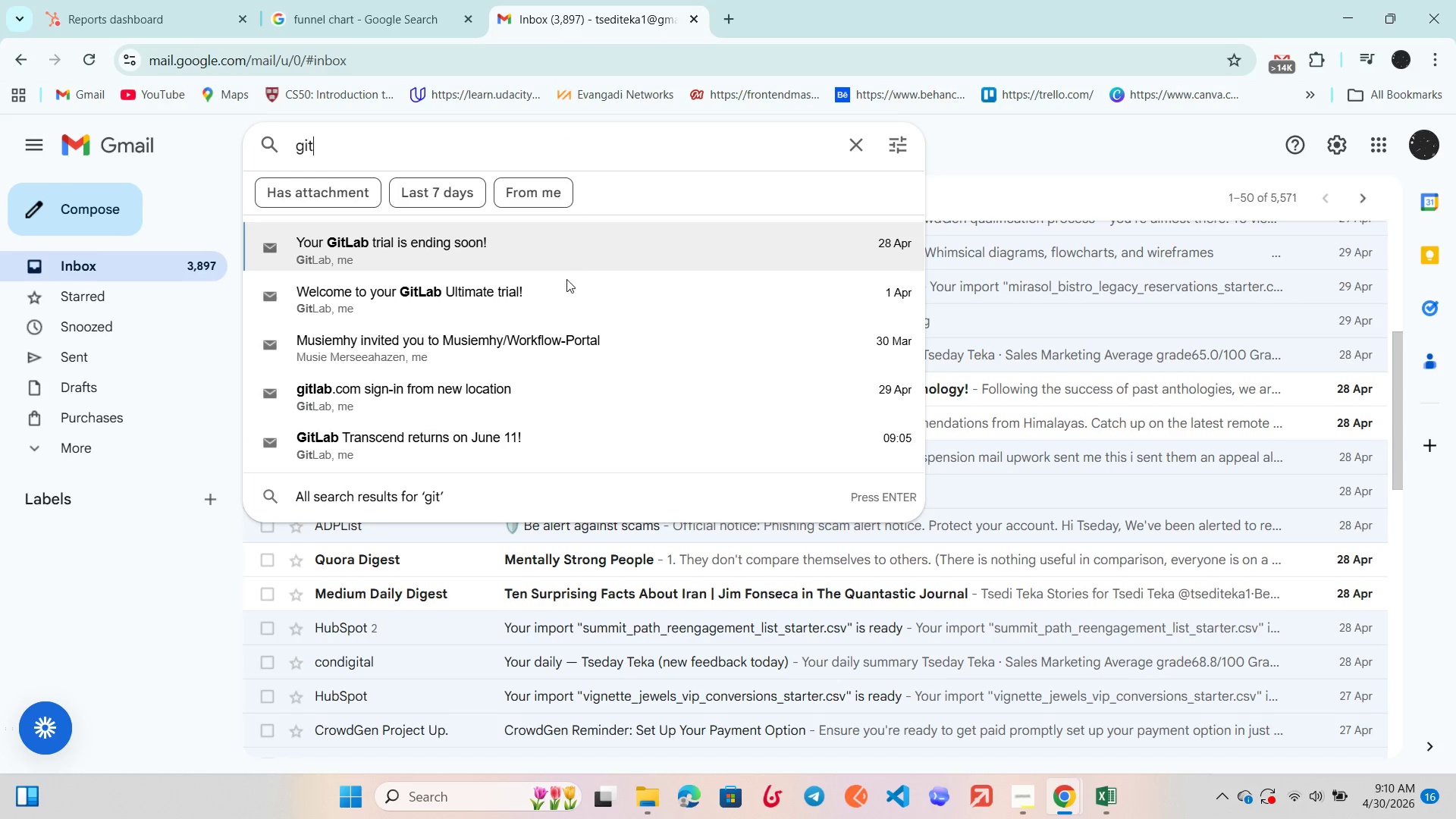 
scroll: coordinate [556, 335], scroll_direction: down, amount: 2.0
 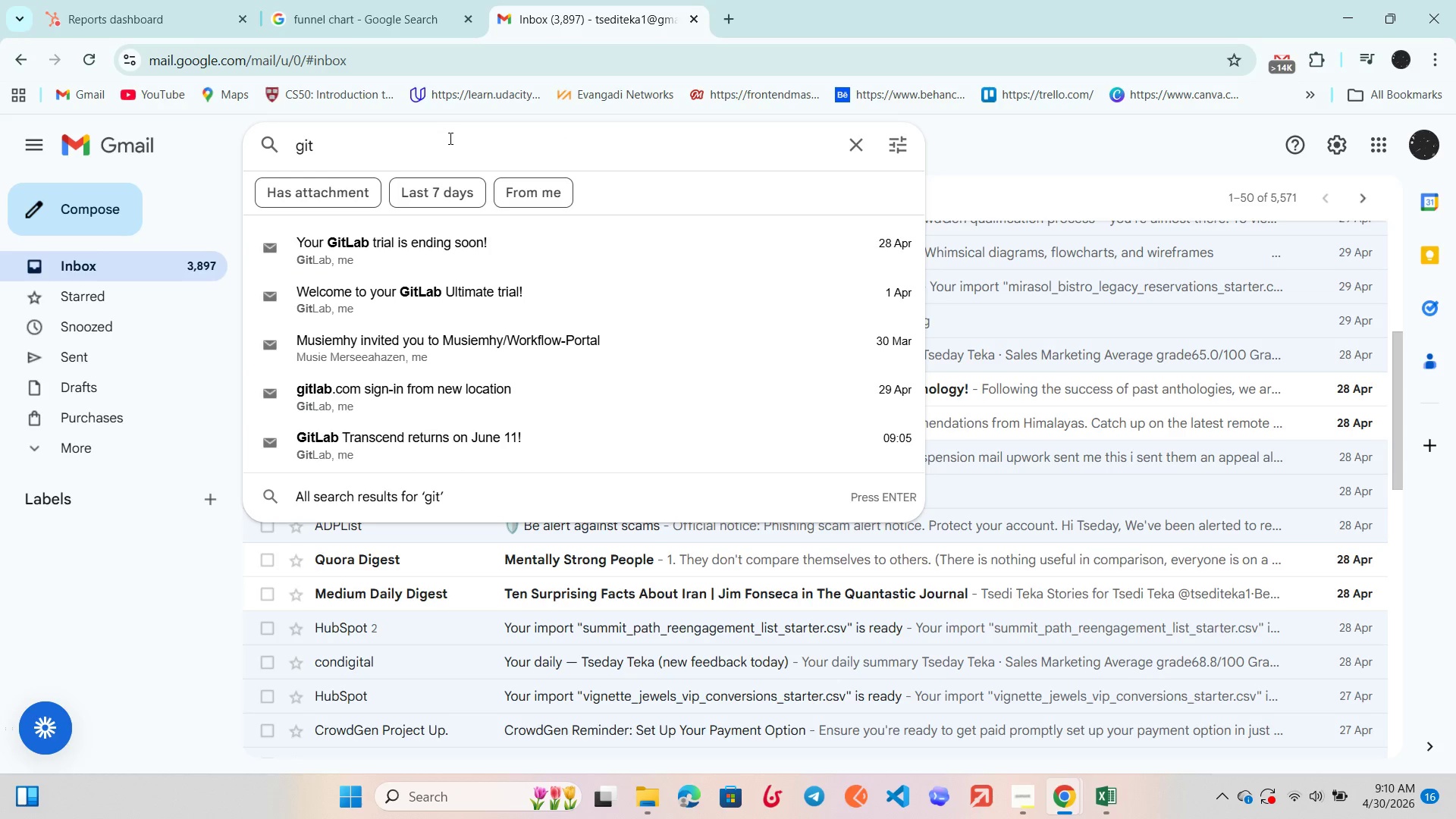 
scroll: coordinate [555, 325], scroll_direction: none, amount: 0.0
 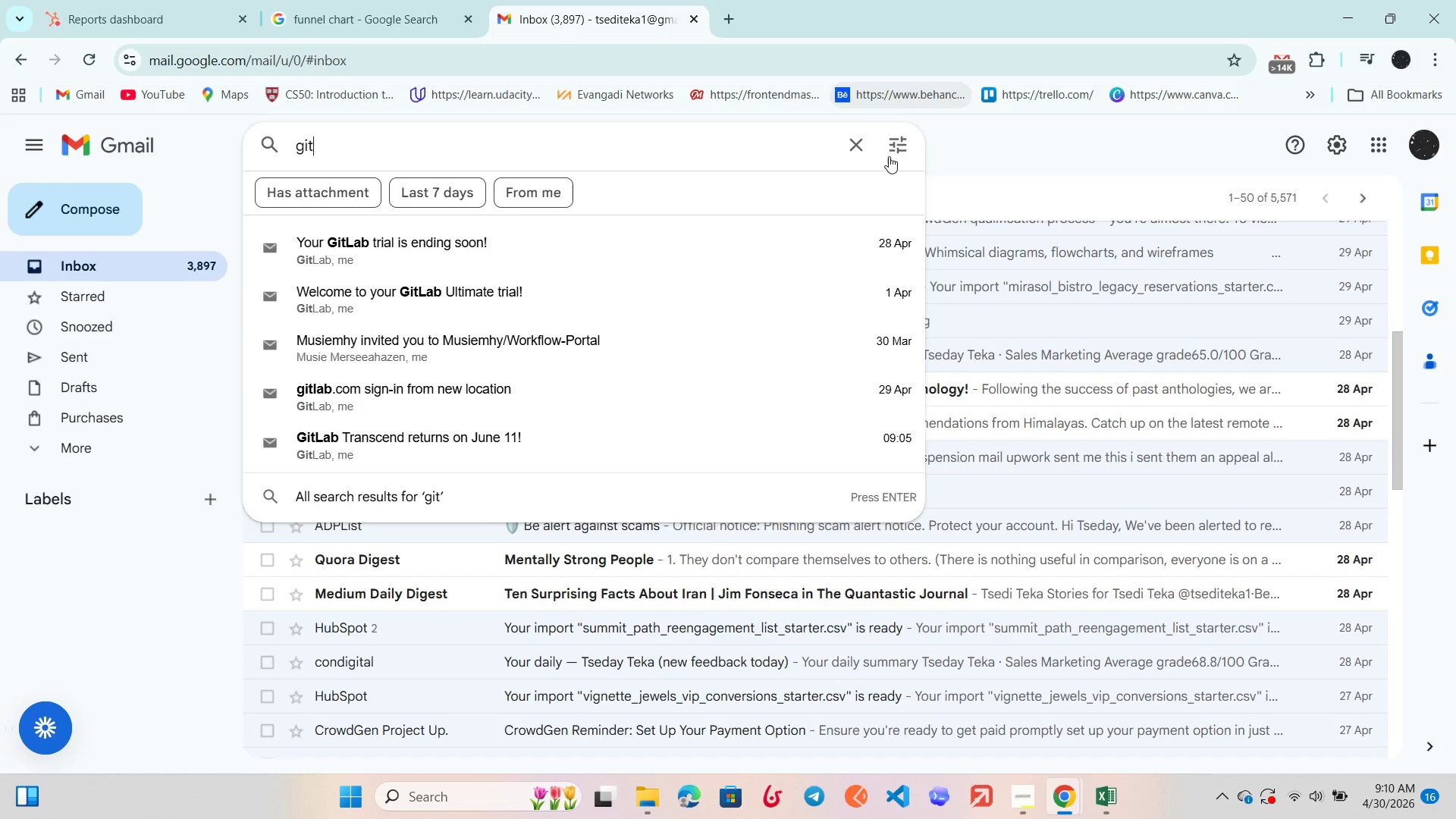 
left_click([847, 147])
 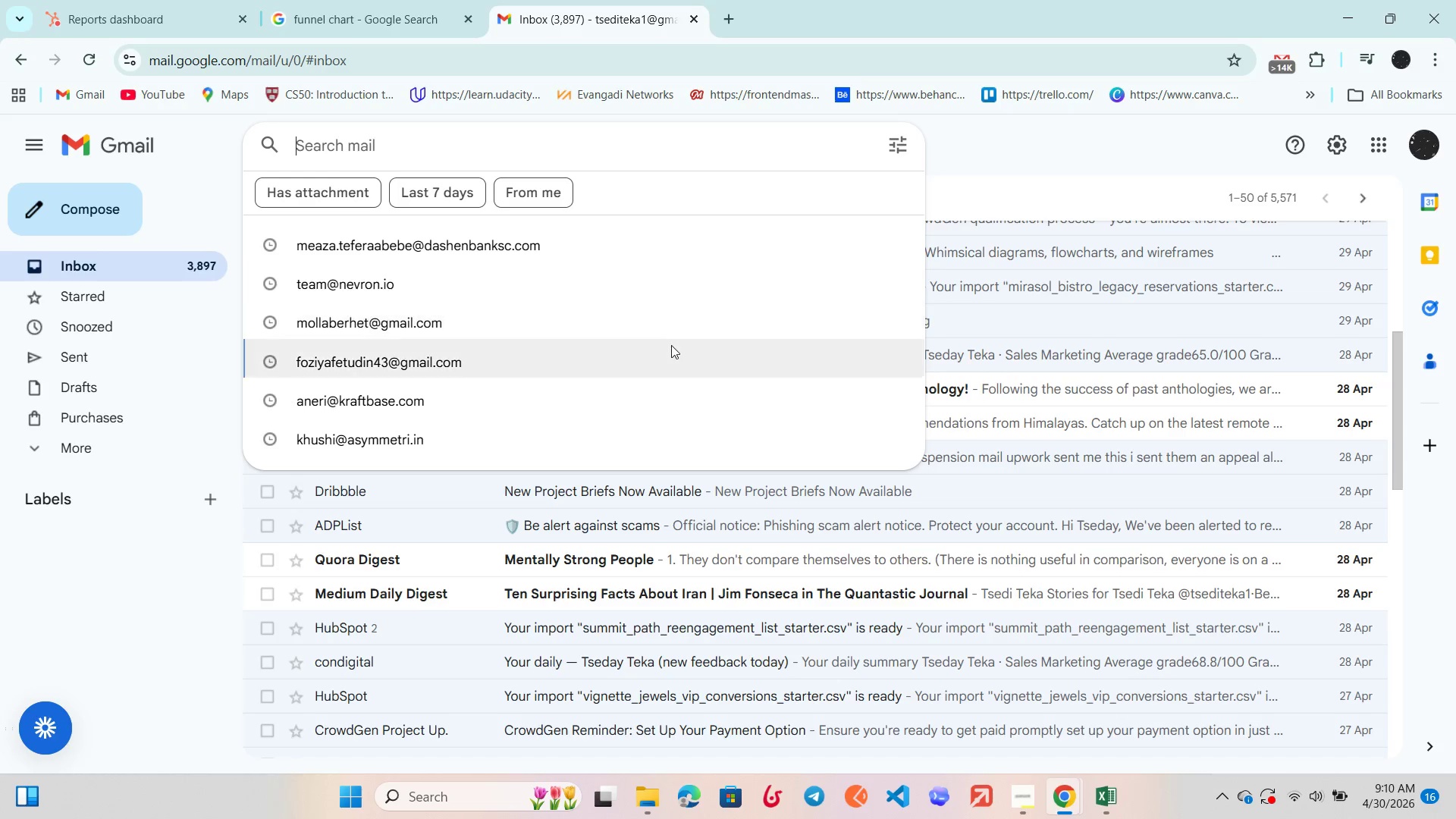 
scroll: coordinate [671, 345], scroll_direction: down, amount: 1.0
 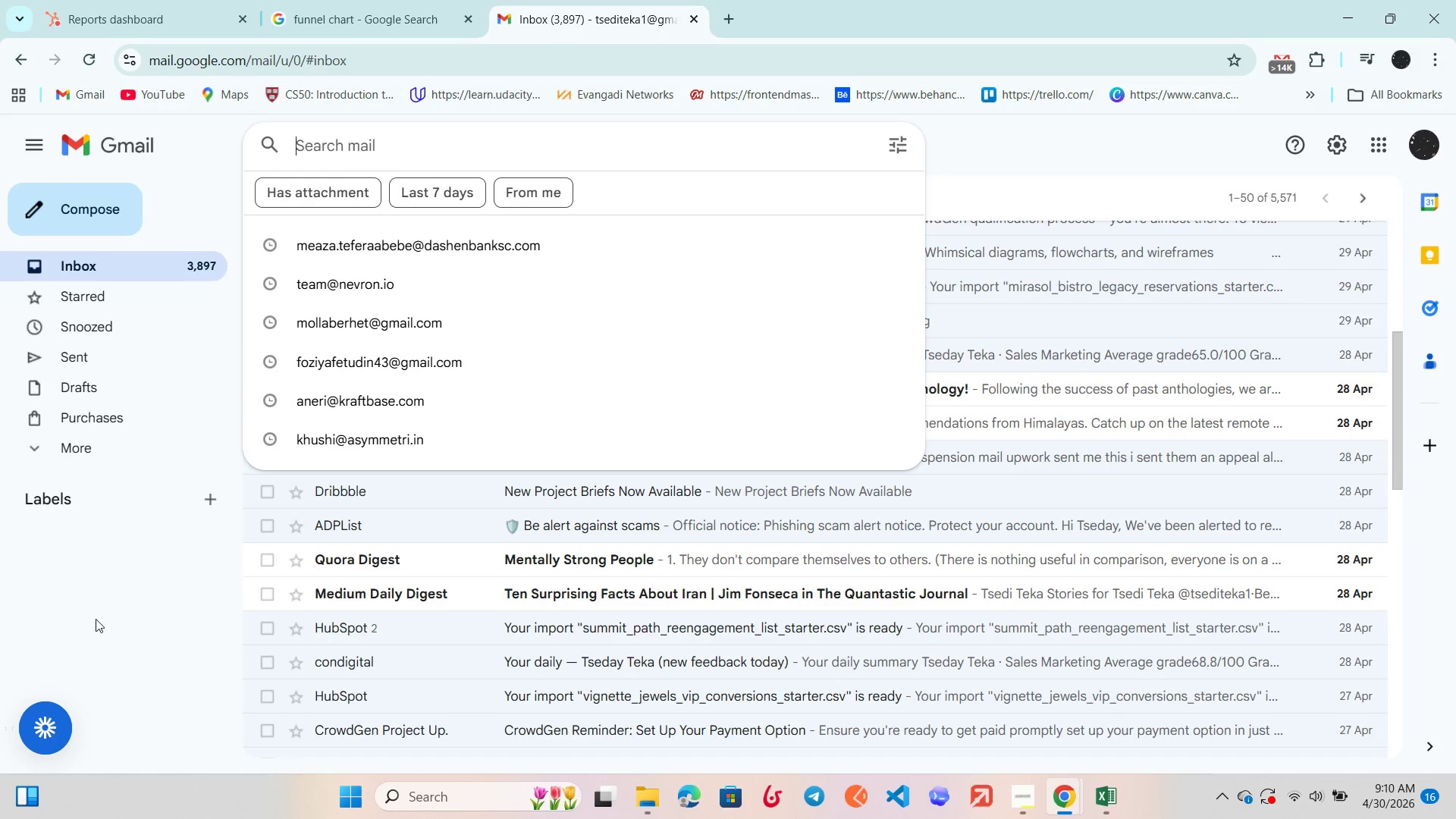 
left_click_drag(start_coordinate=[108, 639], to_coordinate=[115, 639])
 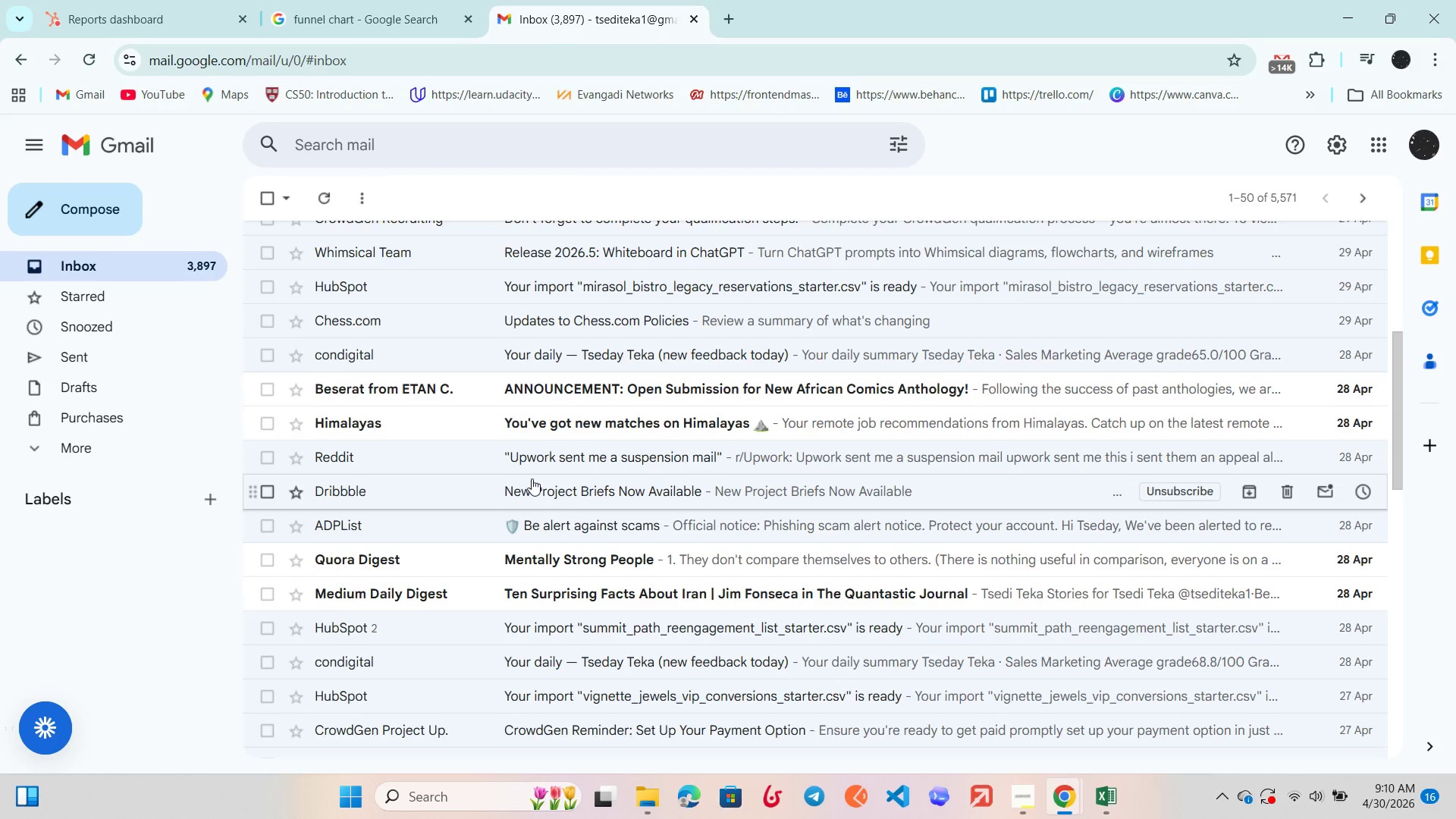 
scroll: coordinate [732, 579], scroll_direction: down, amount: 17.0
 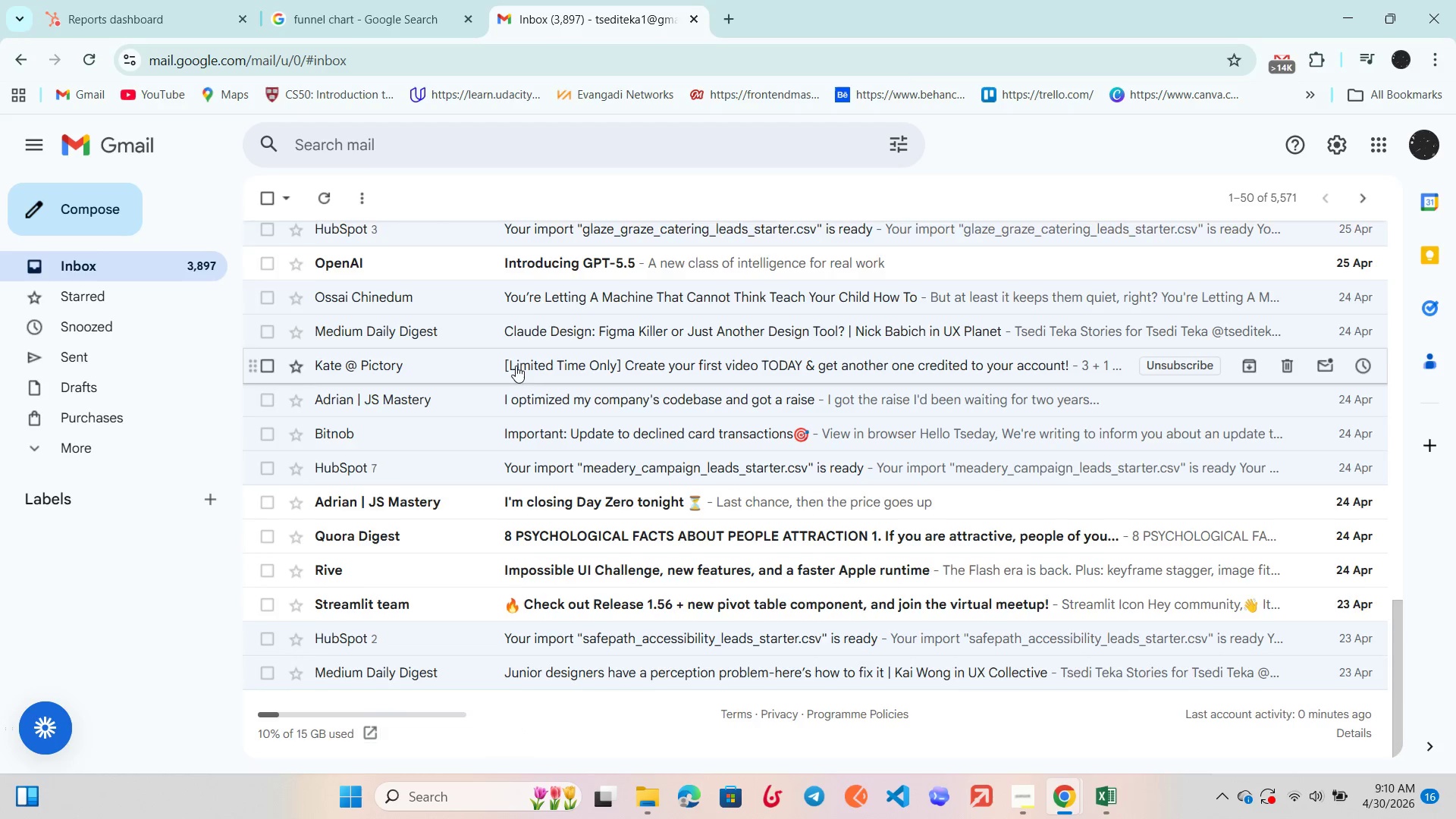 
scroll: coordinate [973, 582], scroll_direction: down, amount: 4.0
 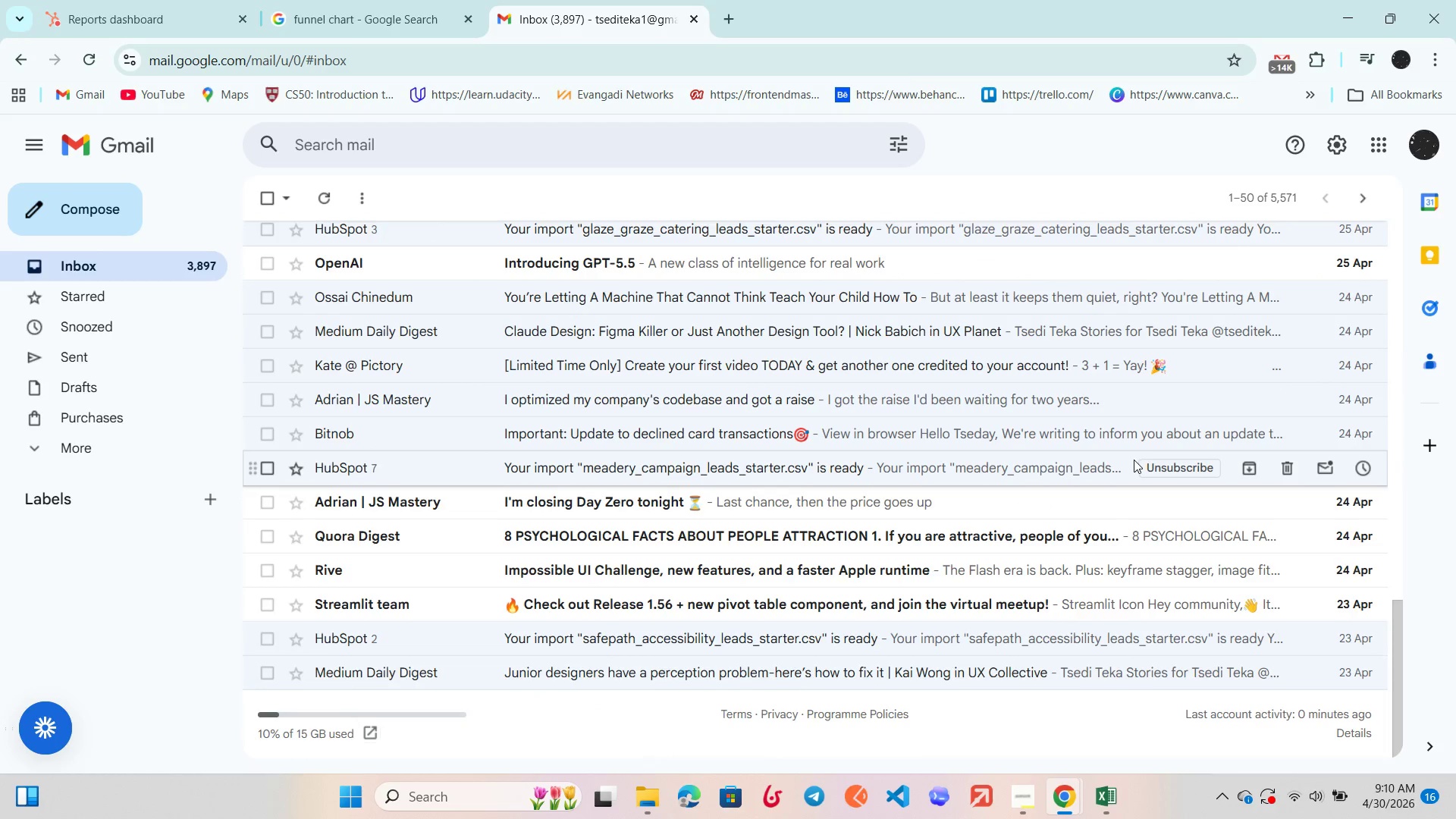 
scroll: coordinate [892, 497], scroll_direction: up, amount: 19.0
 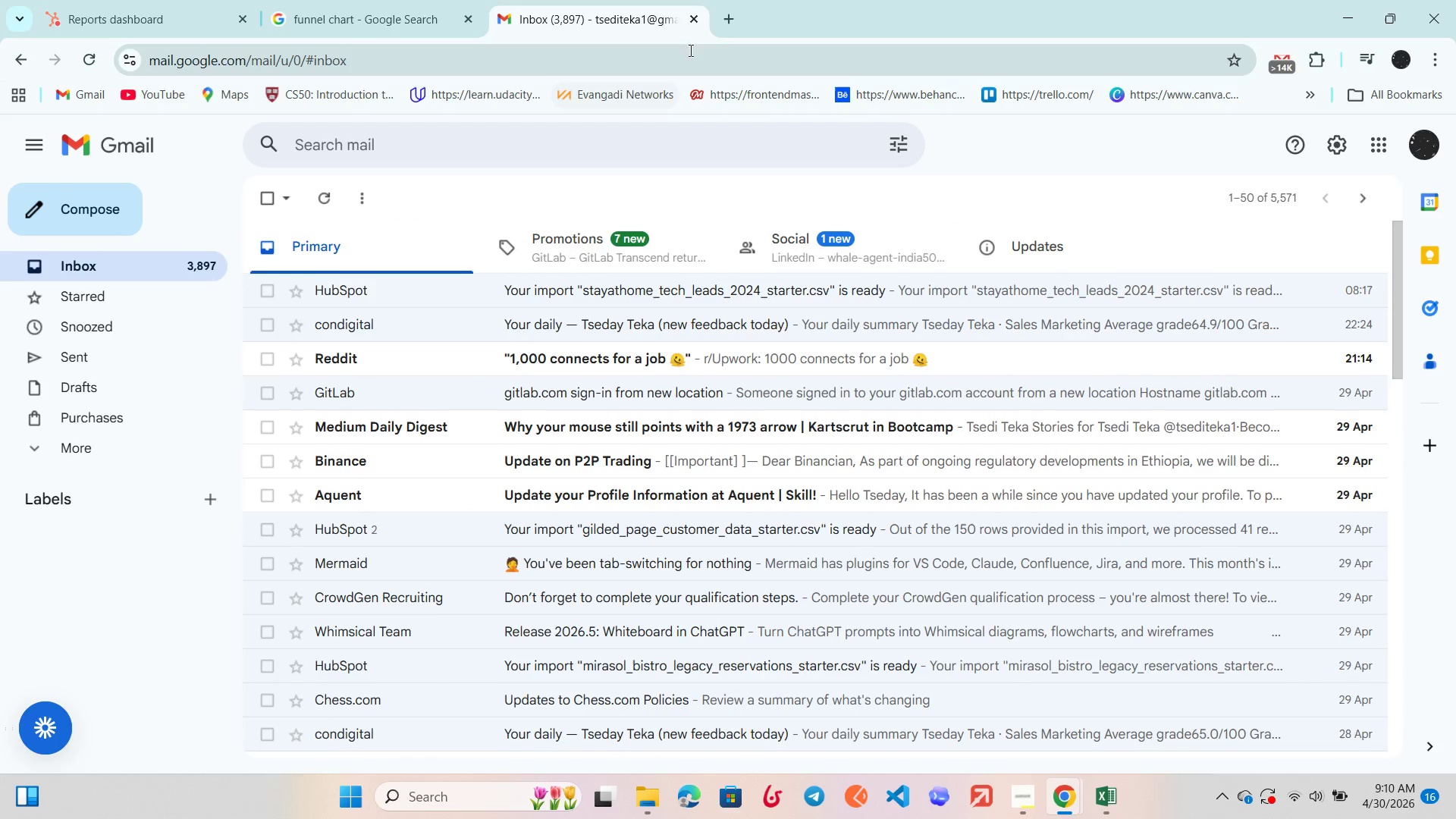 
left_click([737, 20])
 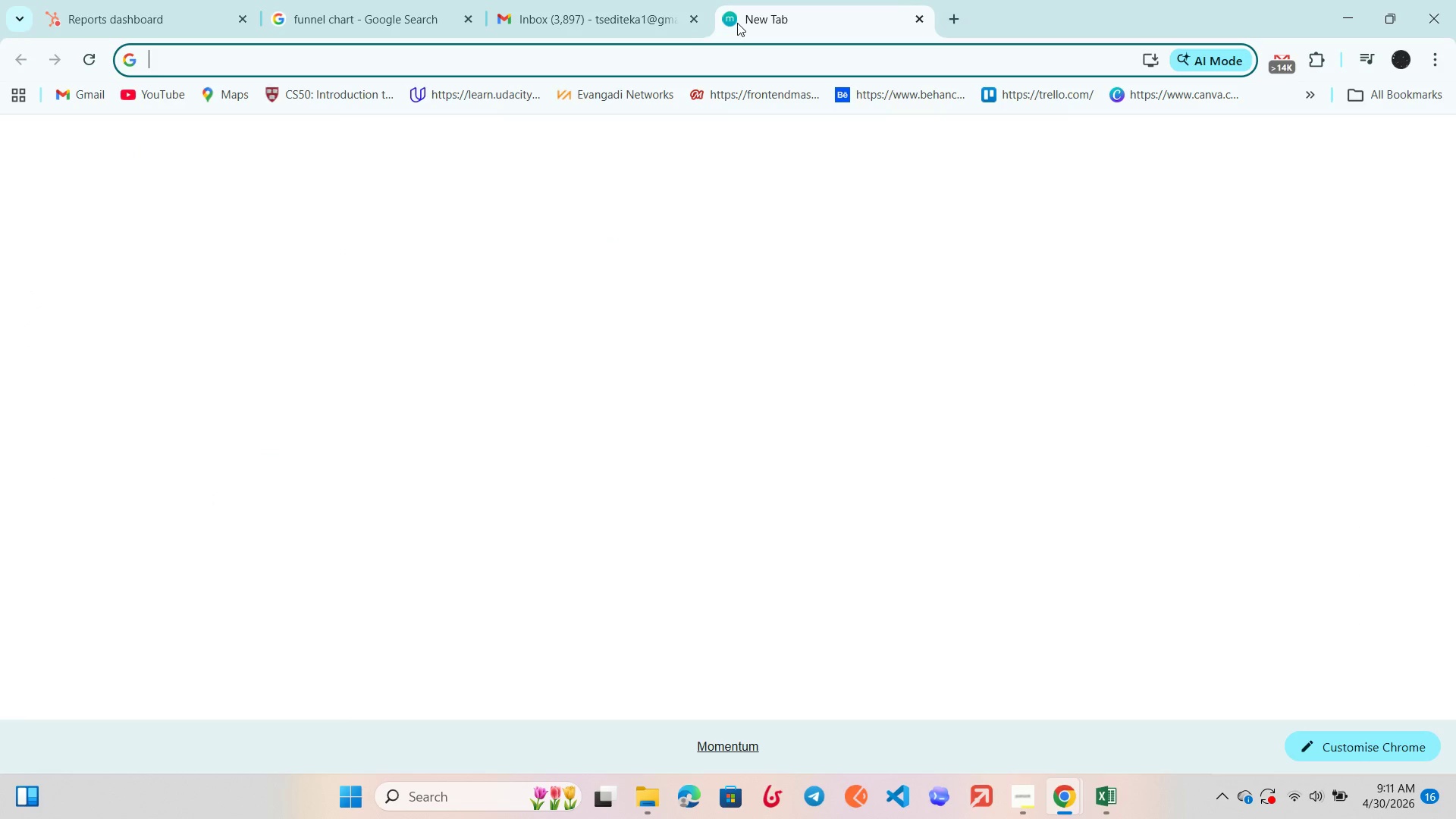 
type(git)
 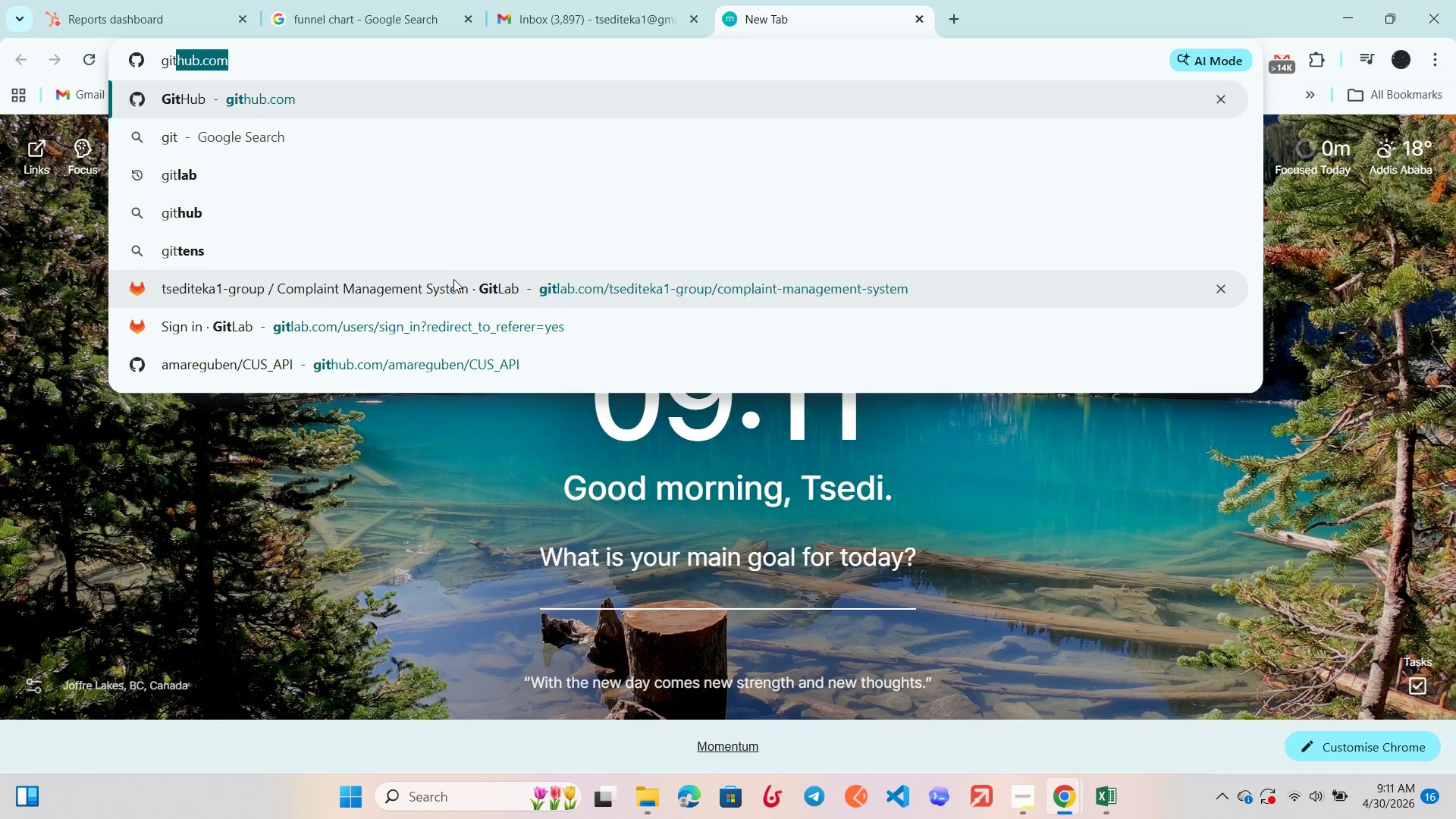 
left_click([453, 279])
 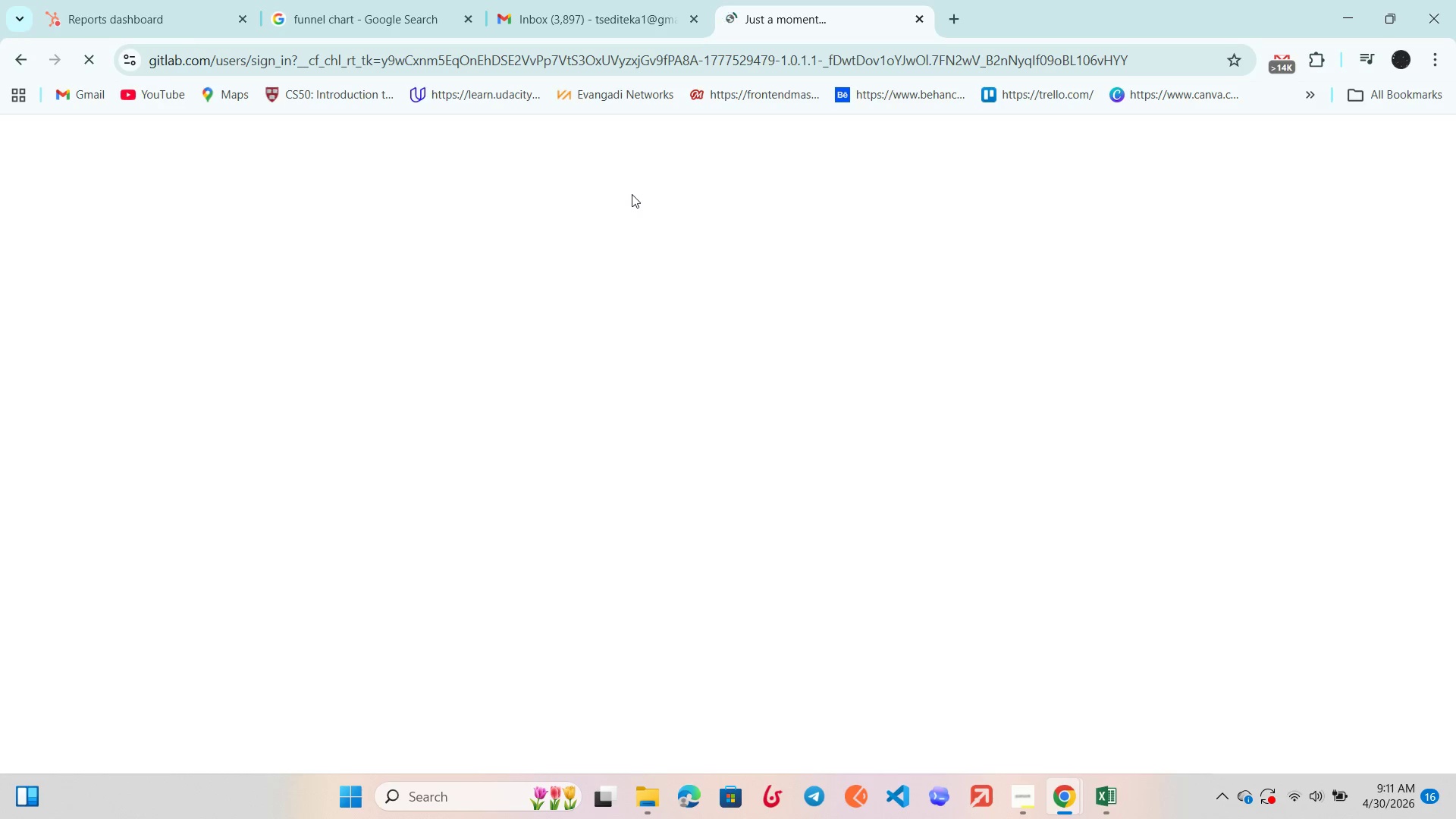 
wait(36.92)
 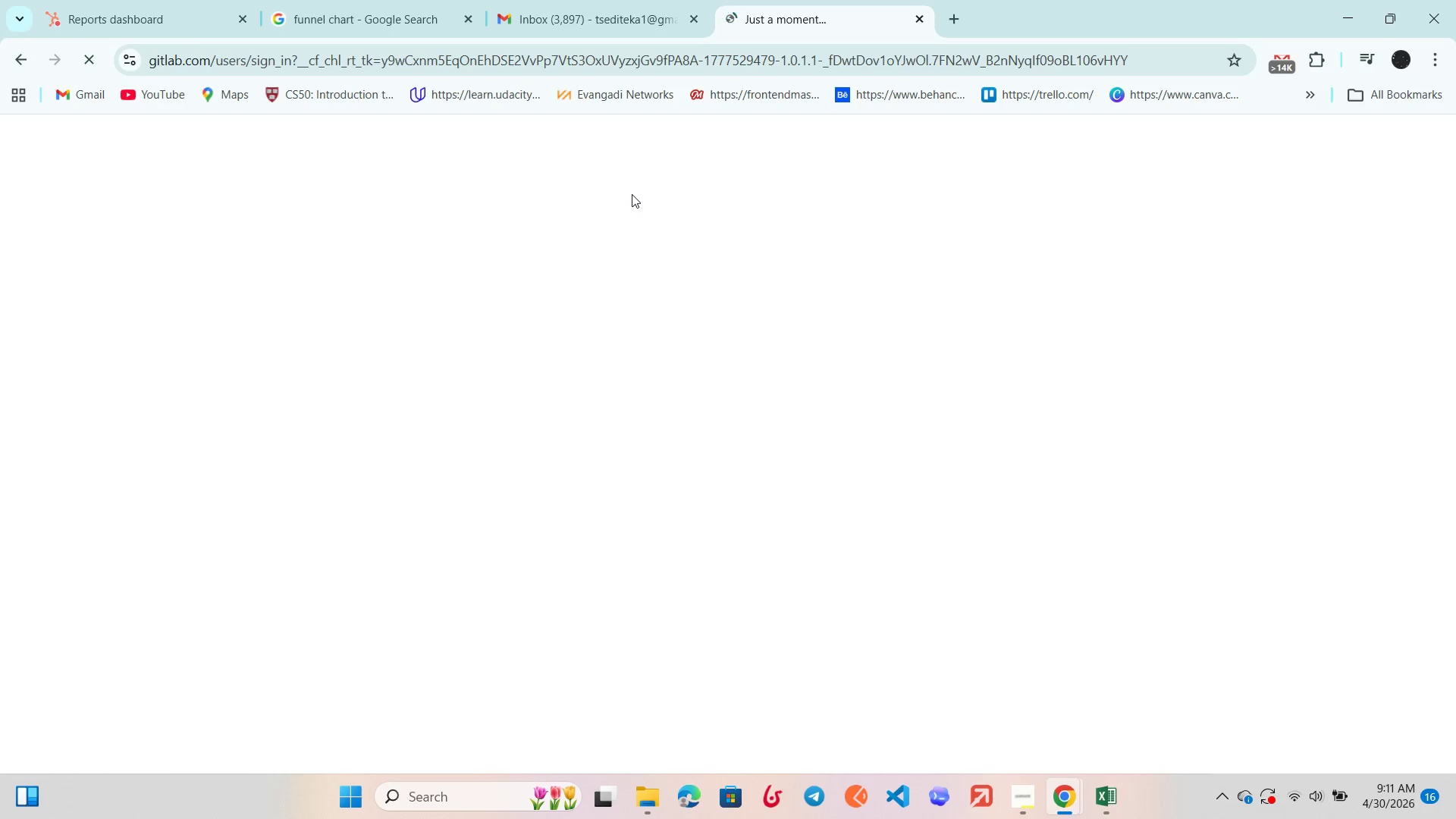 
left_click([227, 0])
 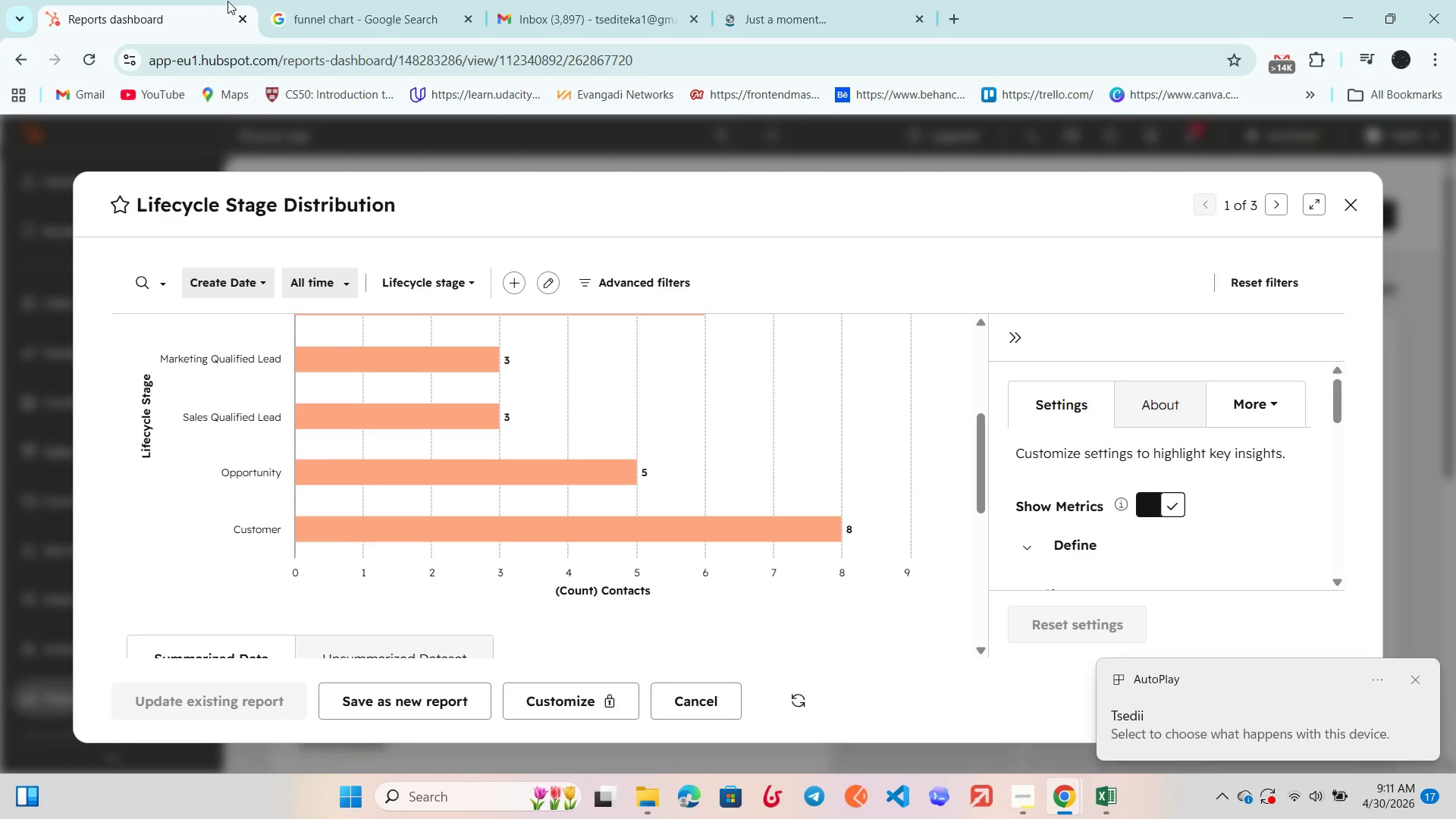 
left_click_drag(start_coordinate=[228, 1], to_coordinate=[660, 0])
 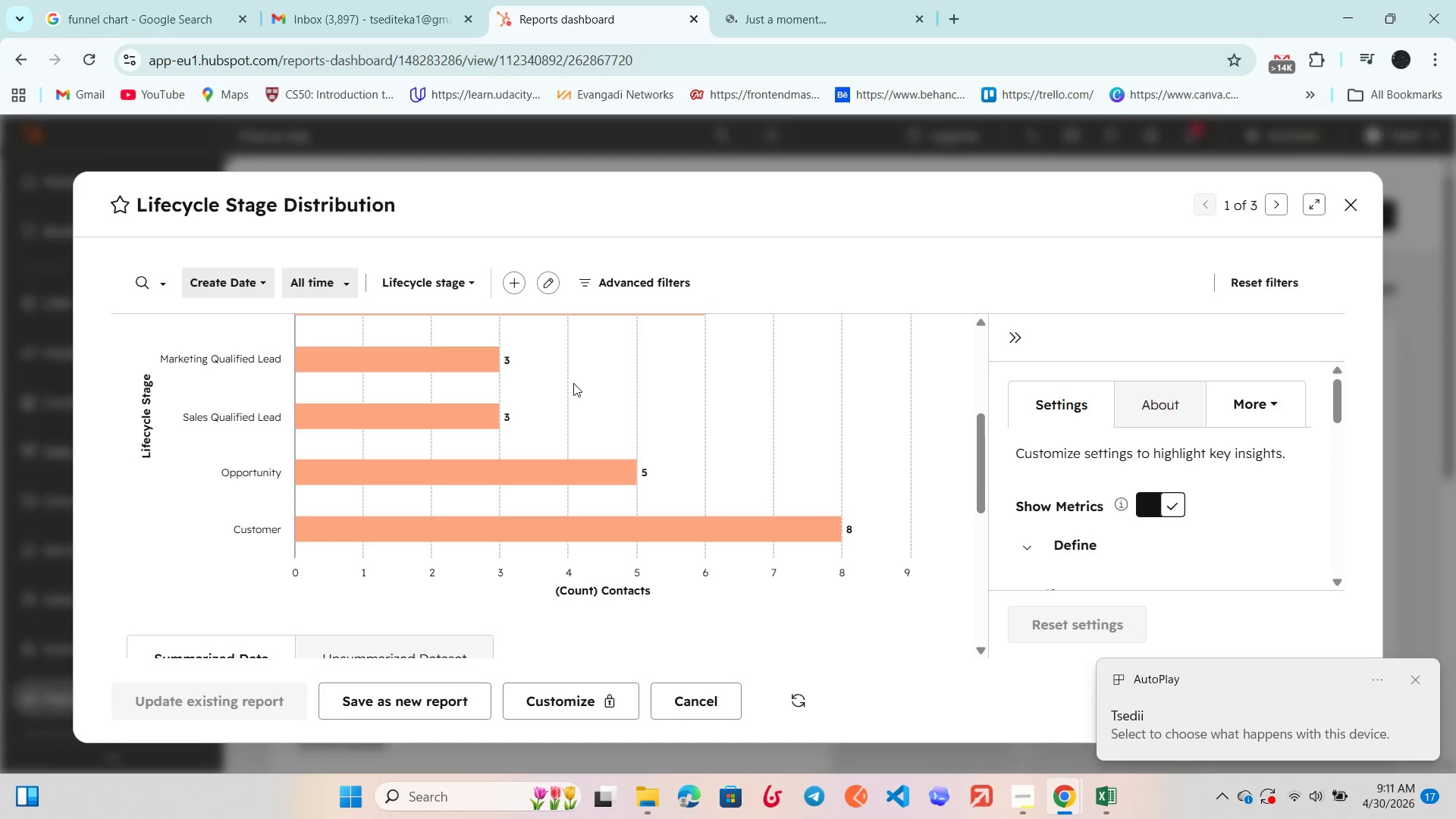 
scroll: coordinate [573, 384], scroll_direction: down, amount: 1.0
 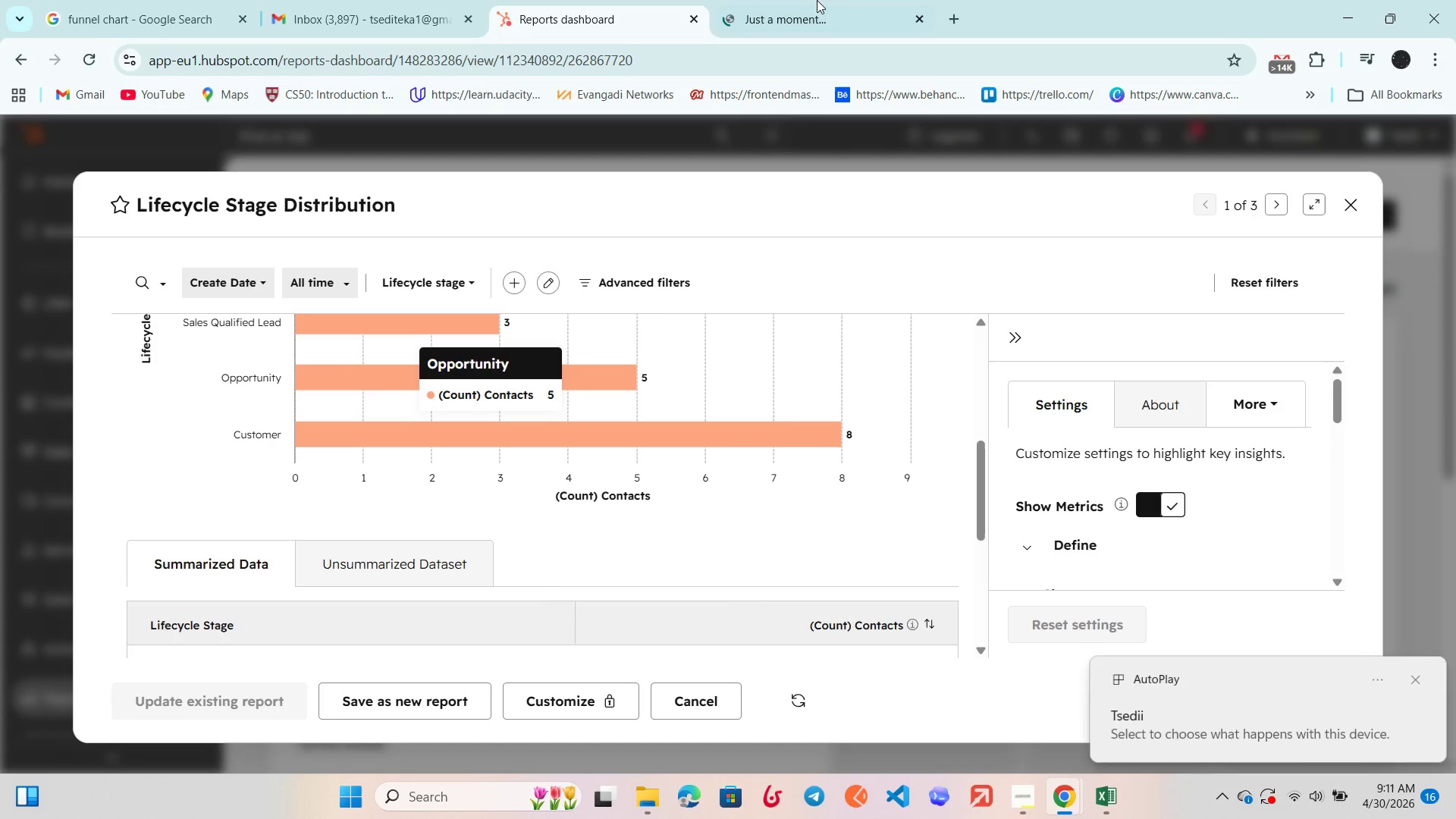 
left_click([819, 0])
 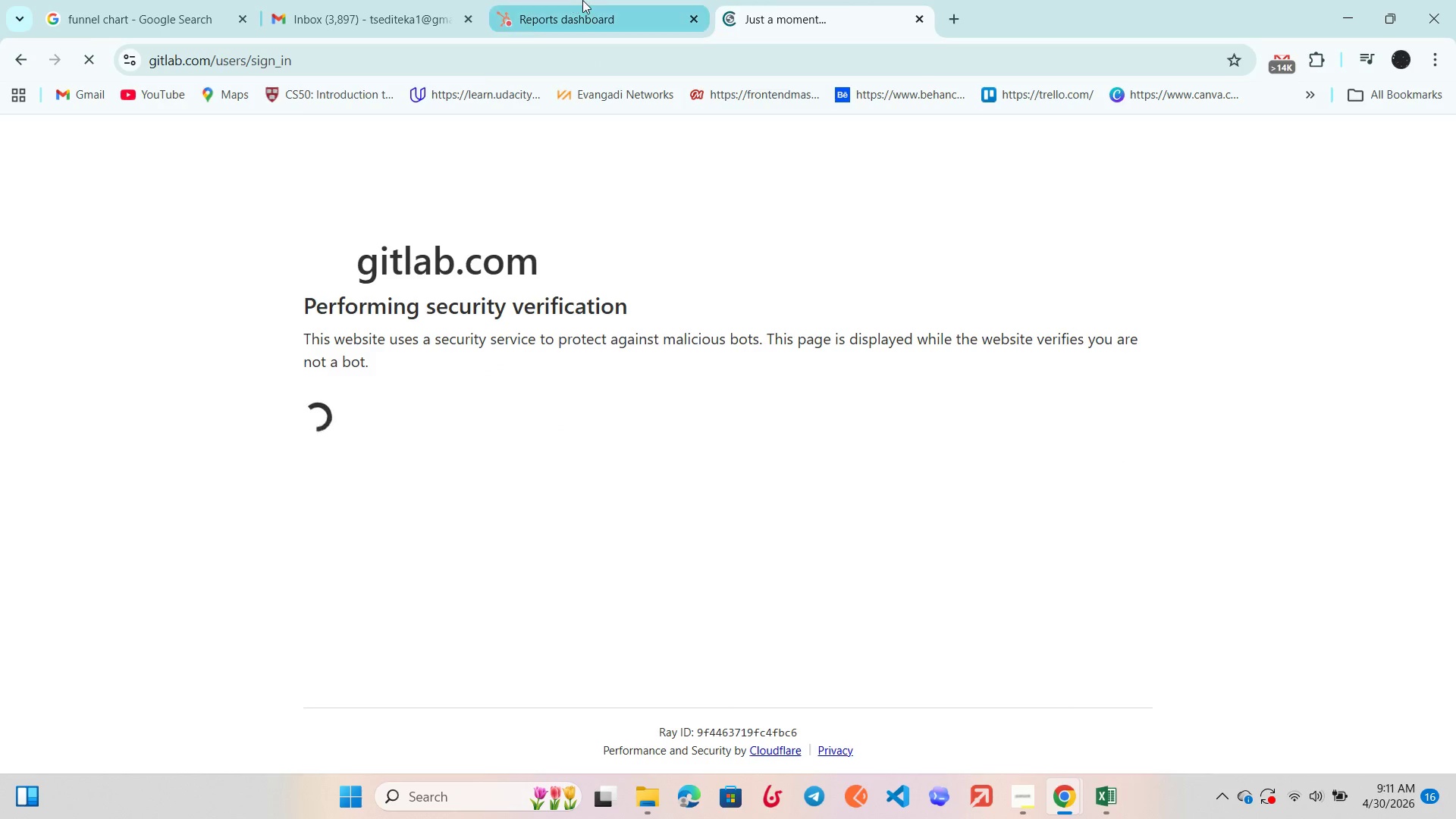 
left_click([583, 0])
 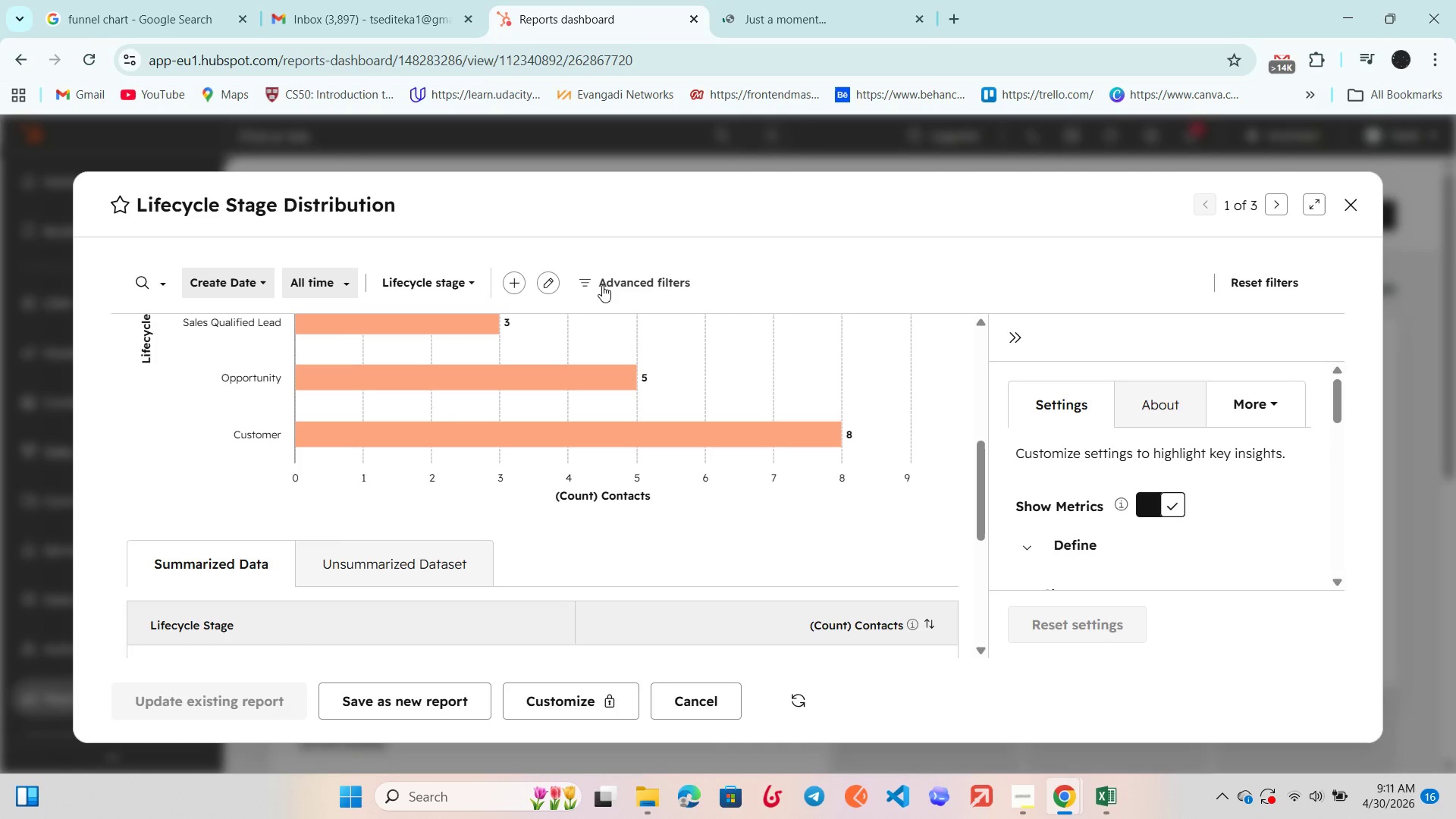 
scroll: coordinate [610, 354], scroll_direction: up, amount: 3.0
 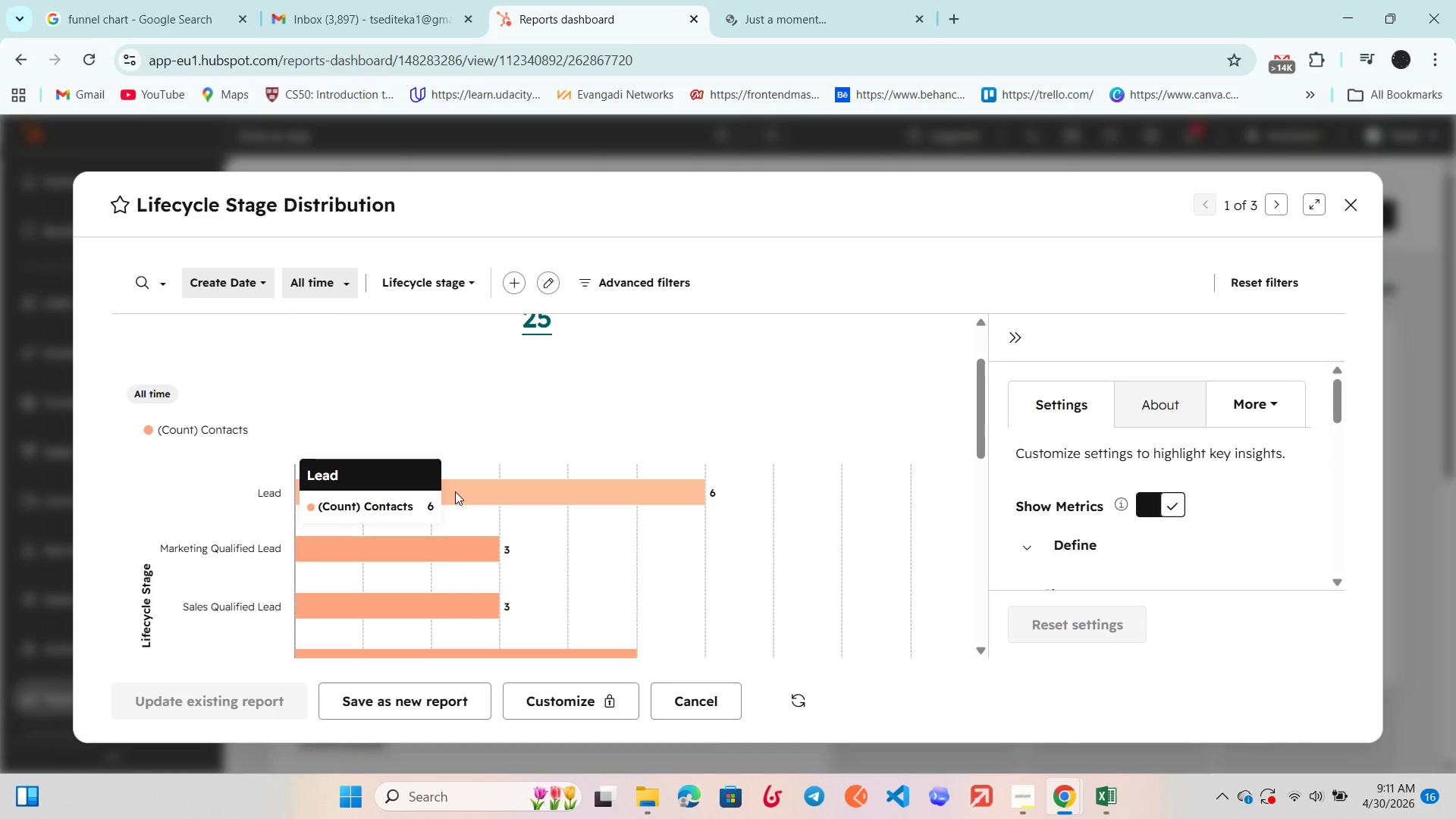 
scroll: coordinate [455, 491], scroll_direction: down, amount: 1.0
 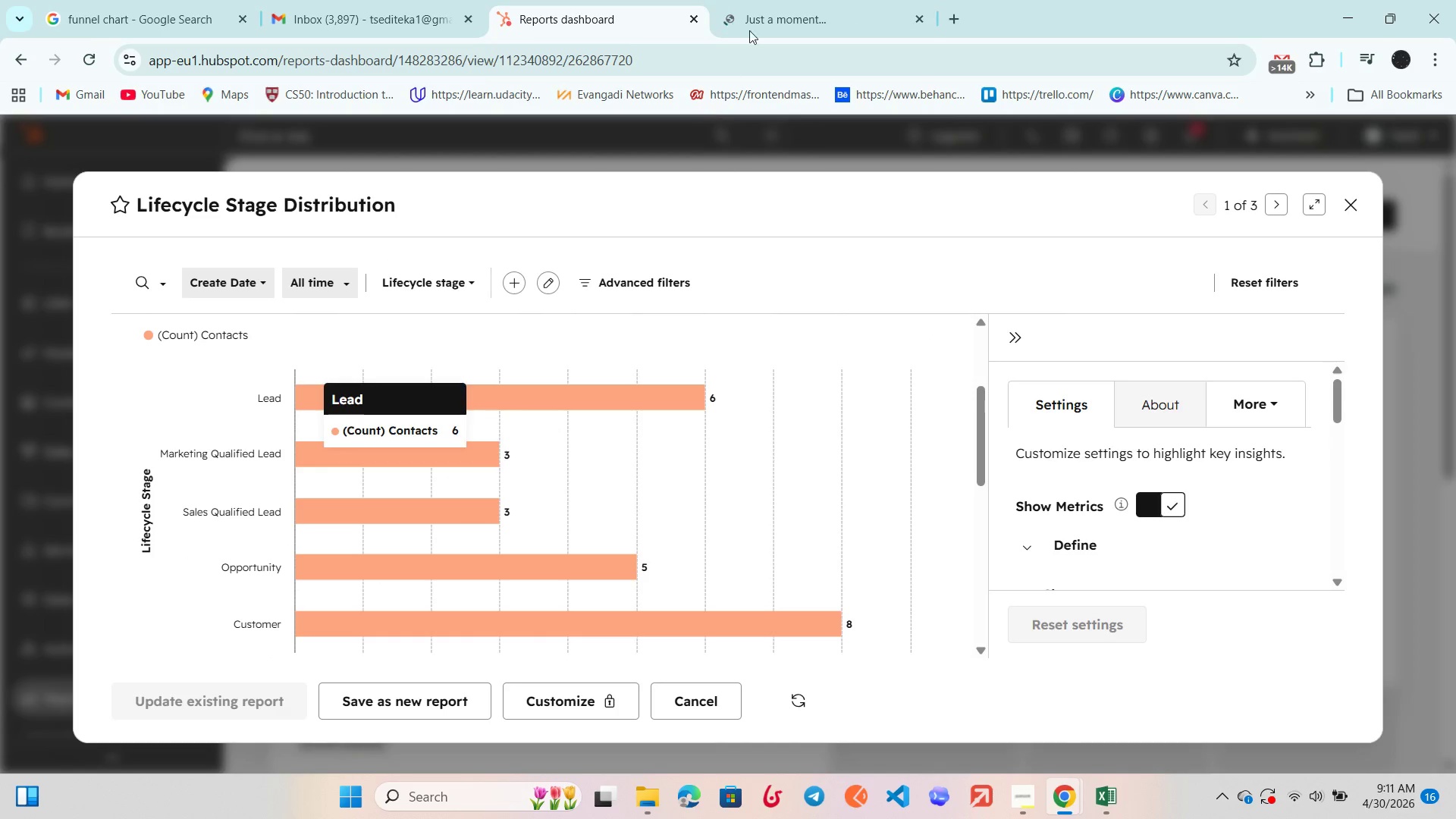 
left_click([783, 0])
 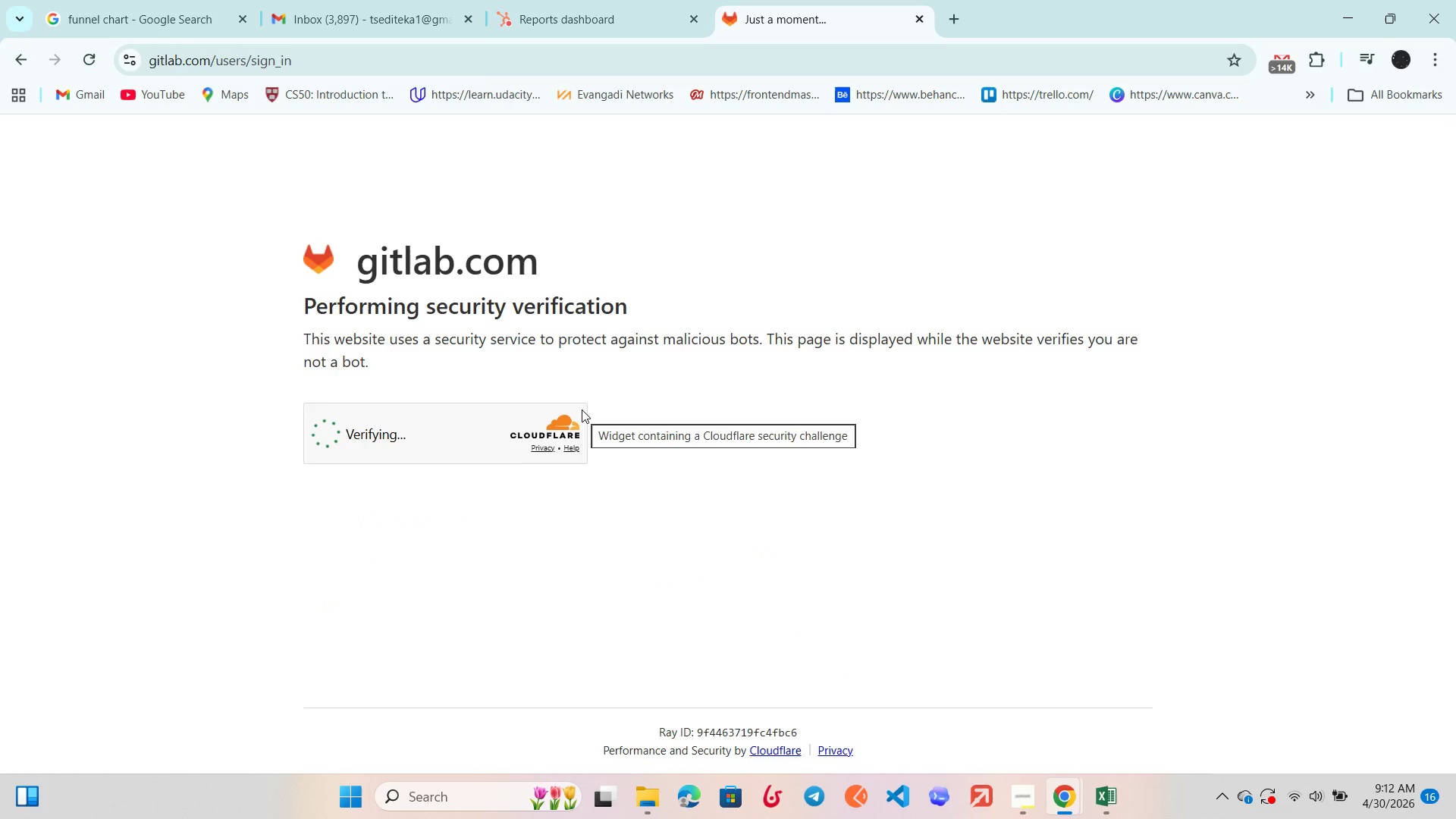 
wait(17.78)
 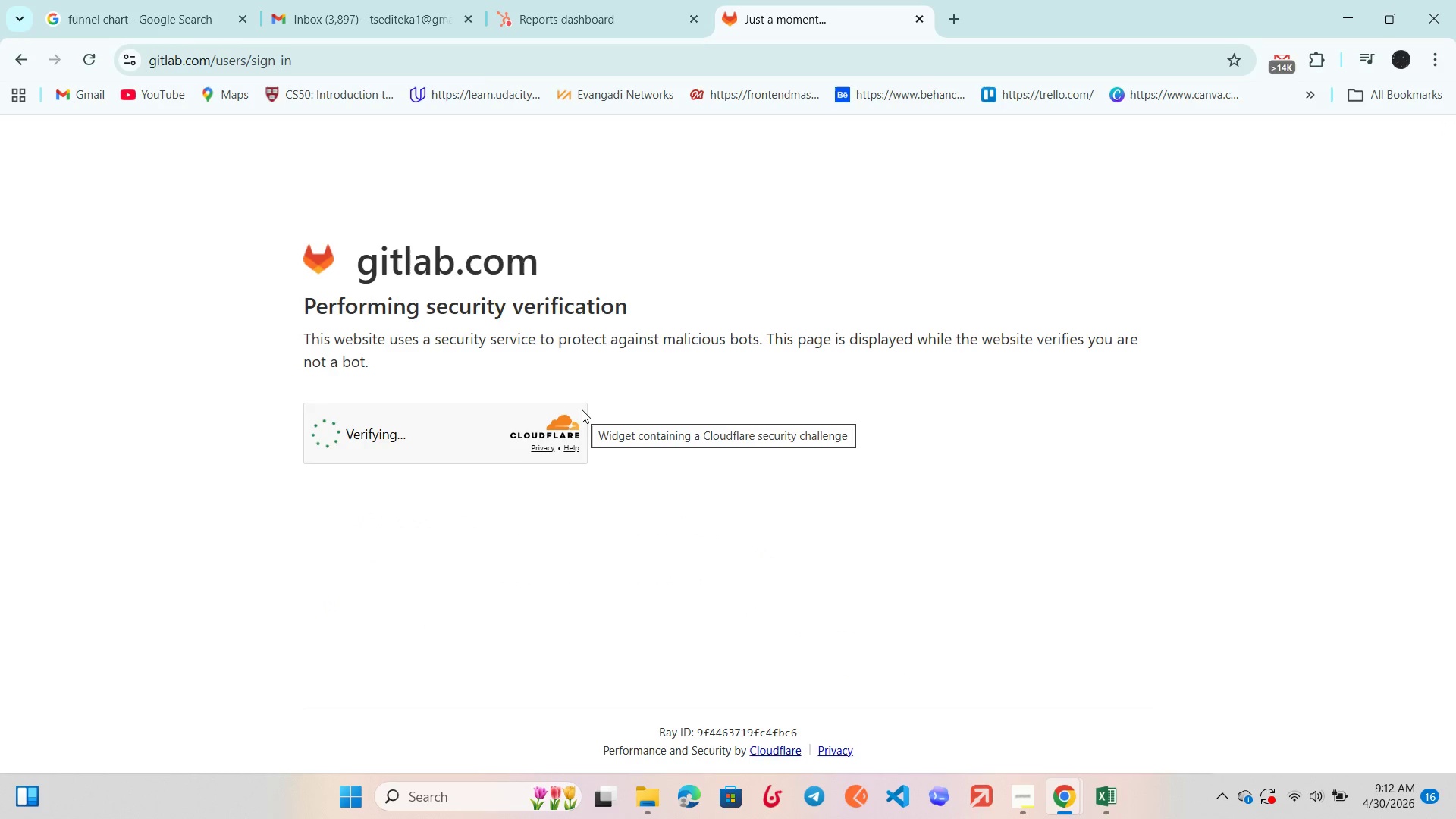 
left_click([407, 0])
 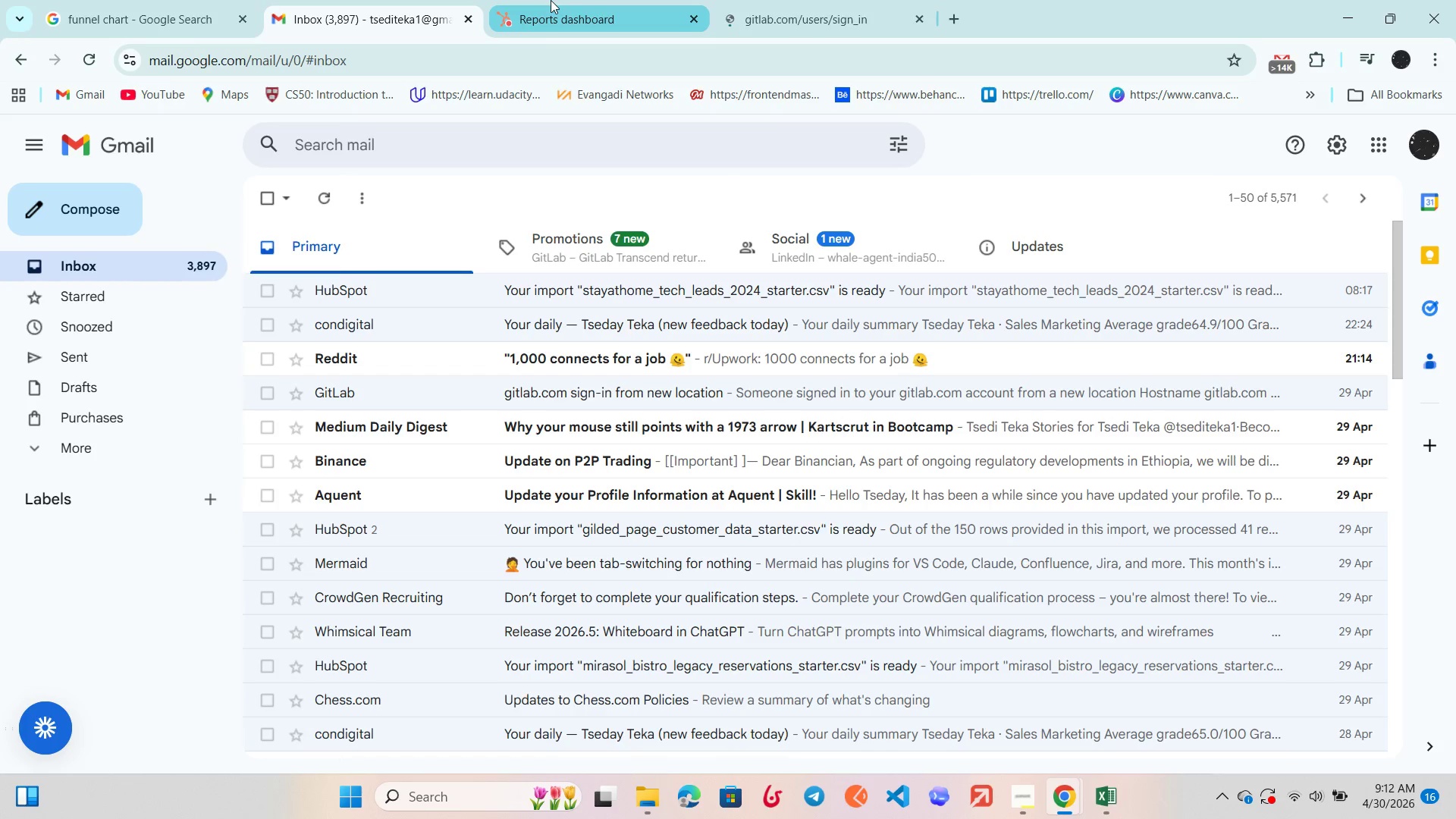 
left_click([551, 0])
 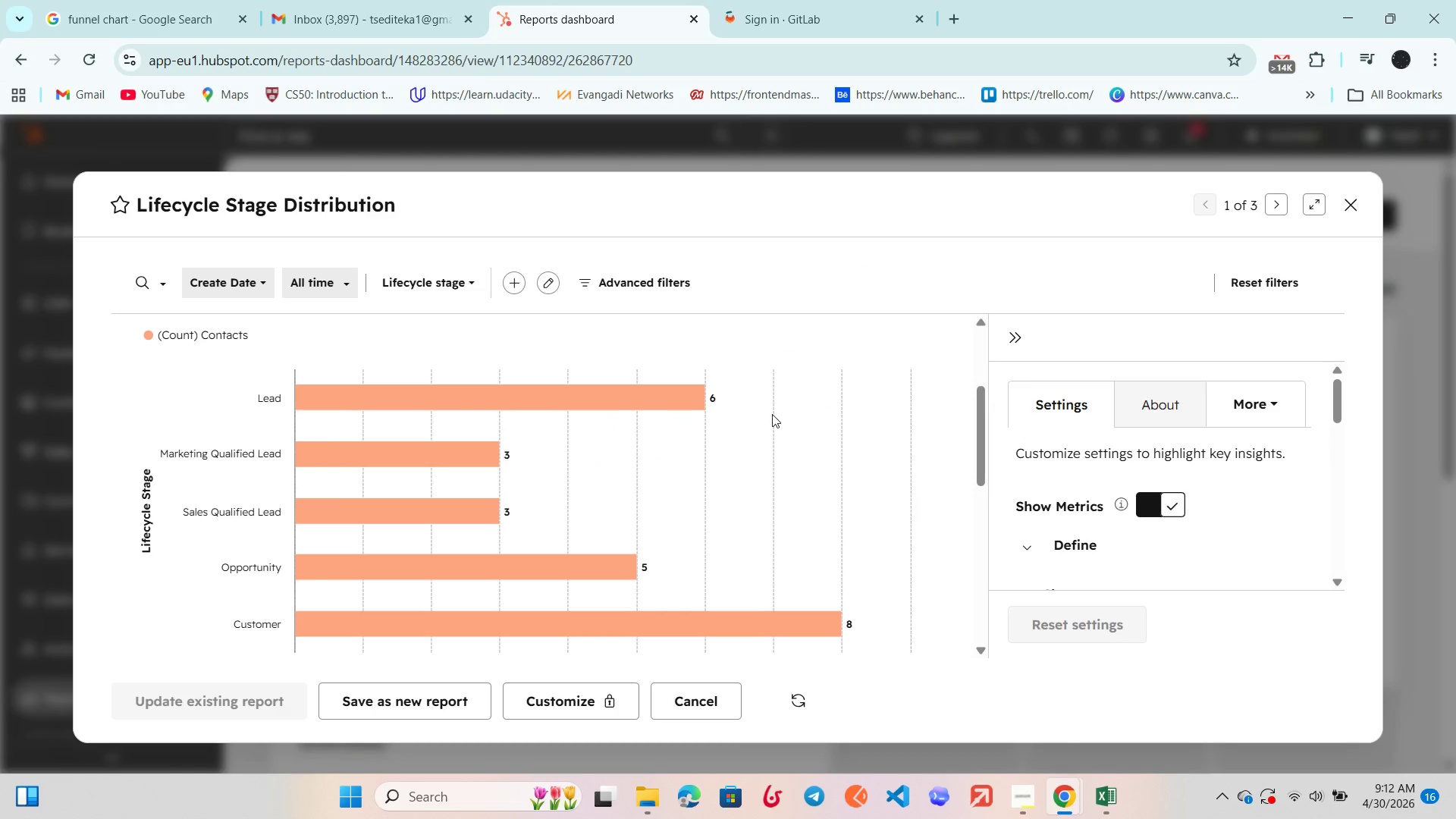 
scroll: coordinate [769, 414], scroll_direction: down, amount: 1.0
 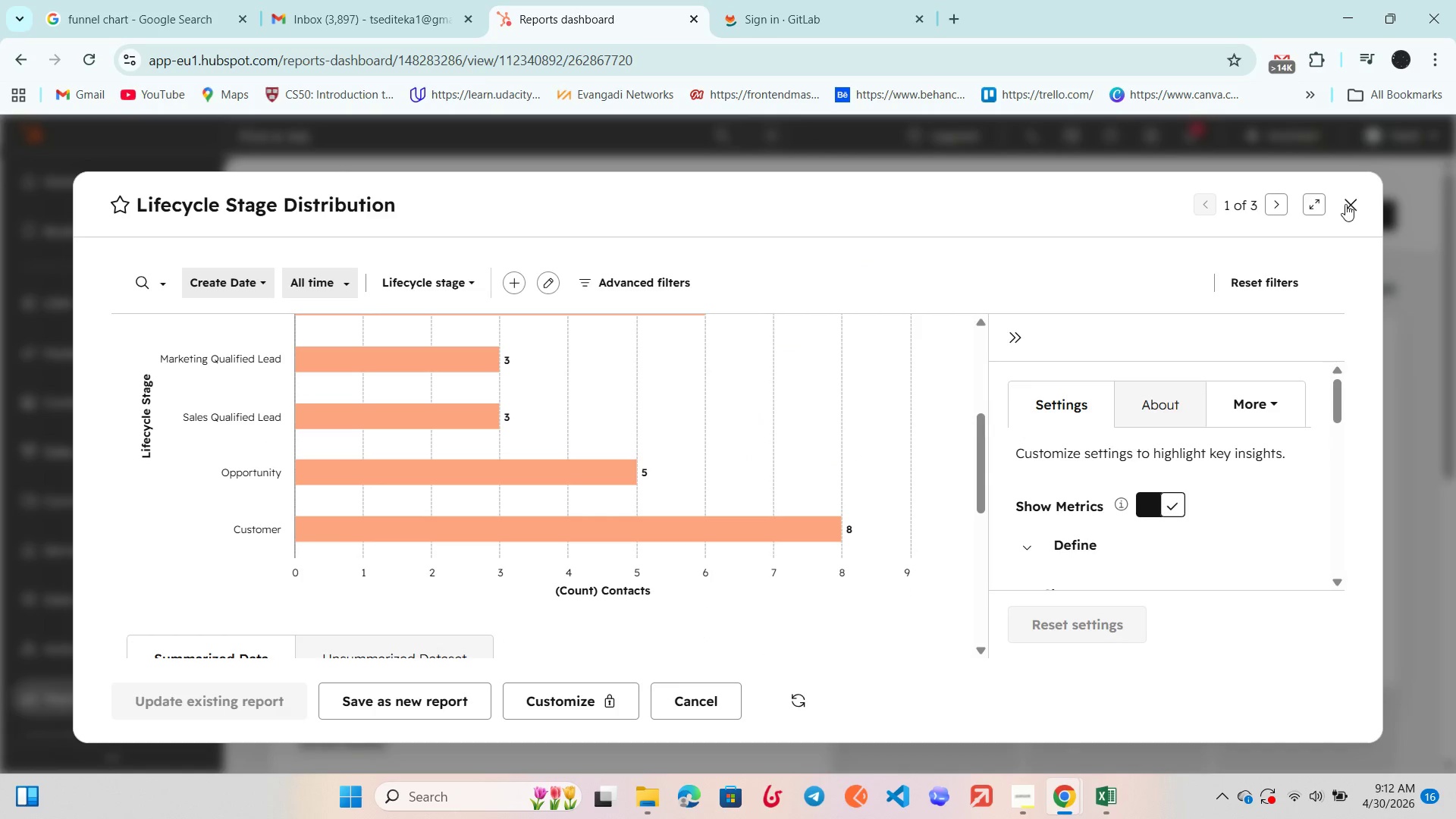 
left_click([1345, 204])
 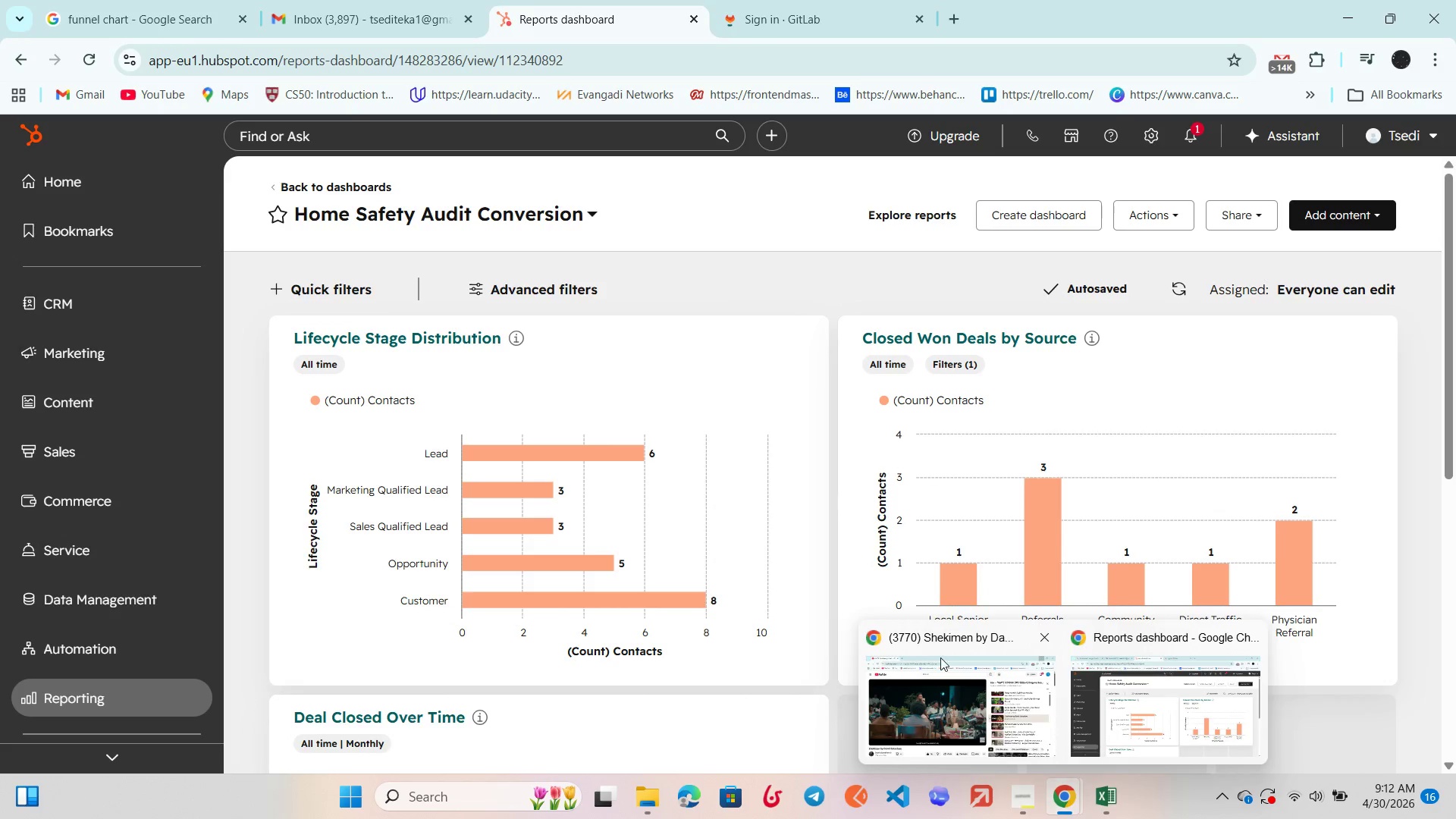 
scroll: coordinate [1094, 519], scroll_direction: down, amount: 1.0
 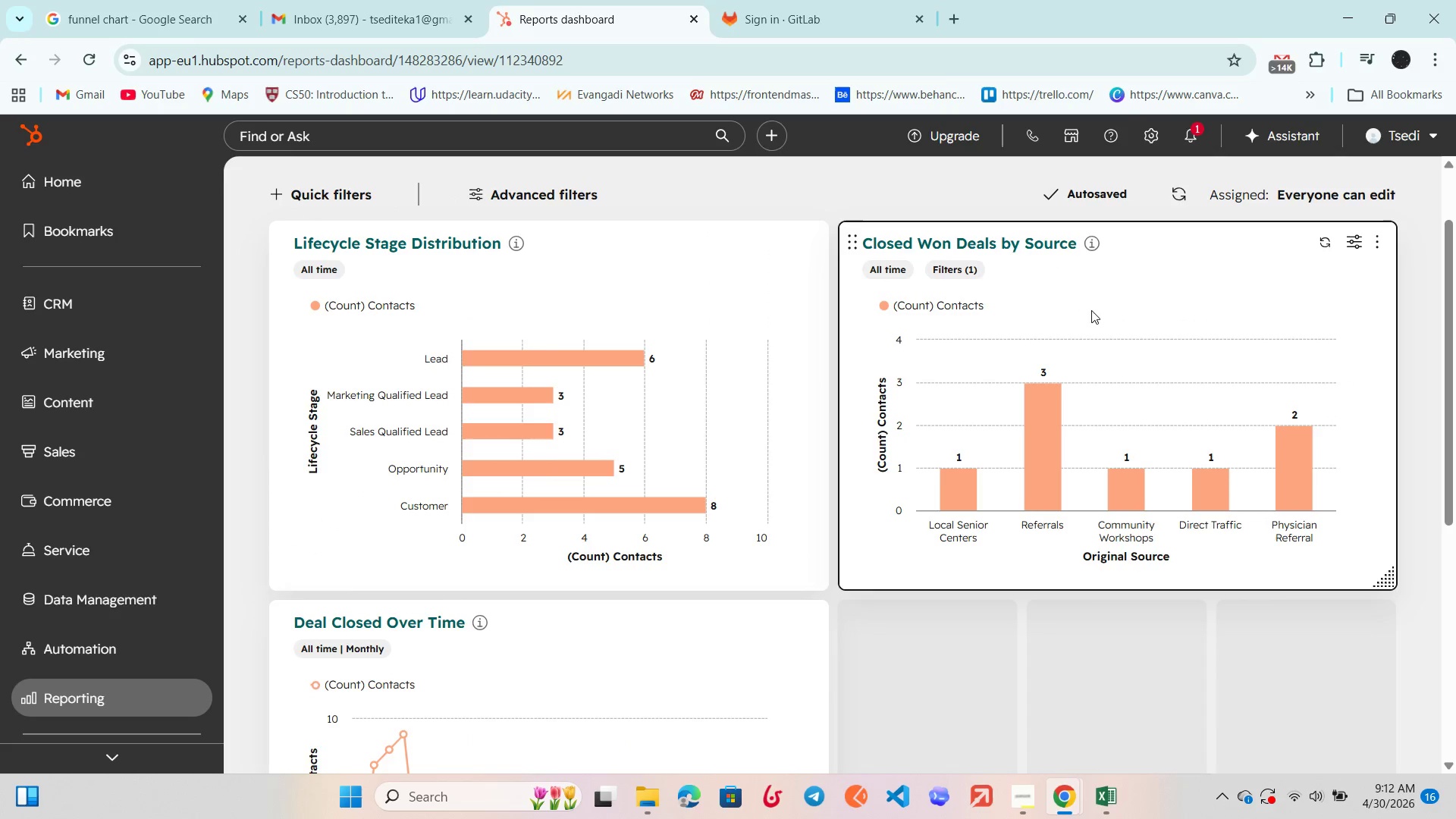 
left_click([1091, 310])
 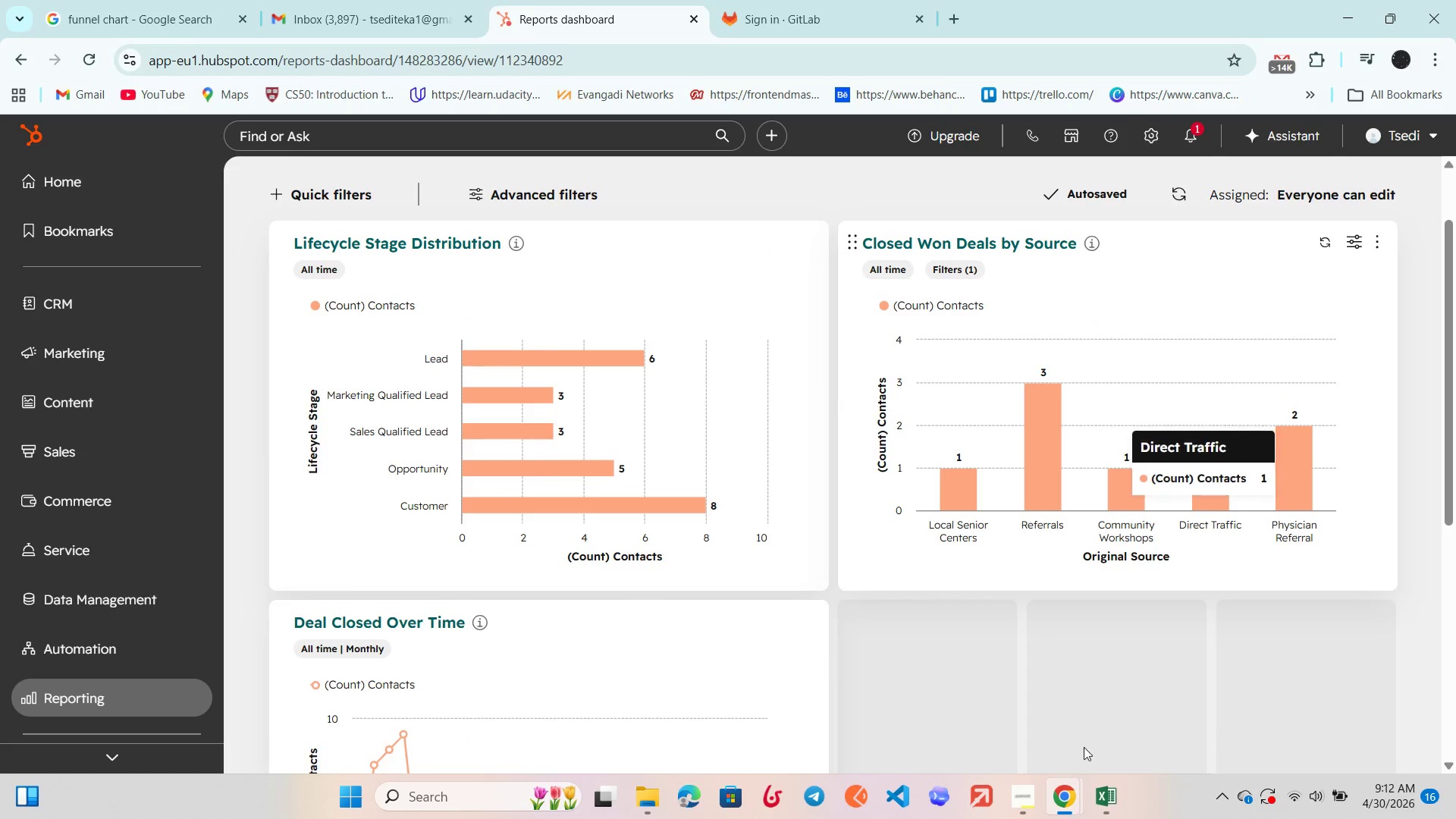 
left_click([1033, 814])
 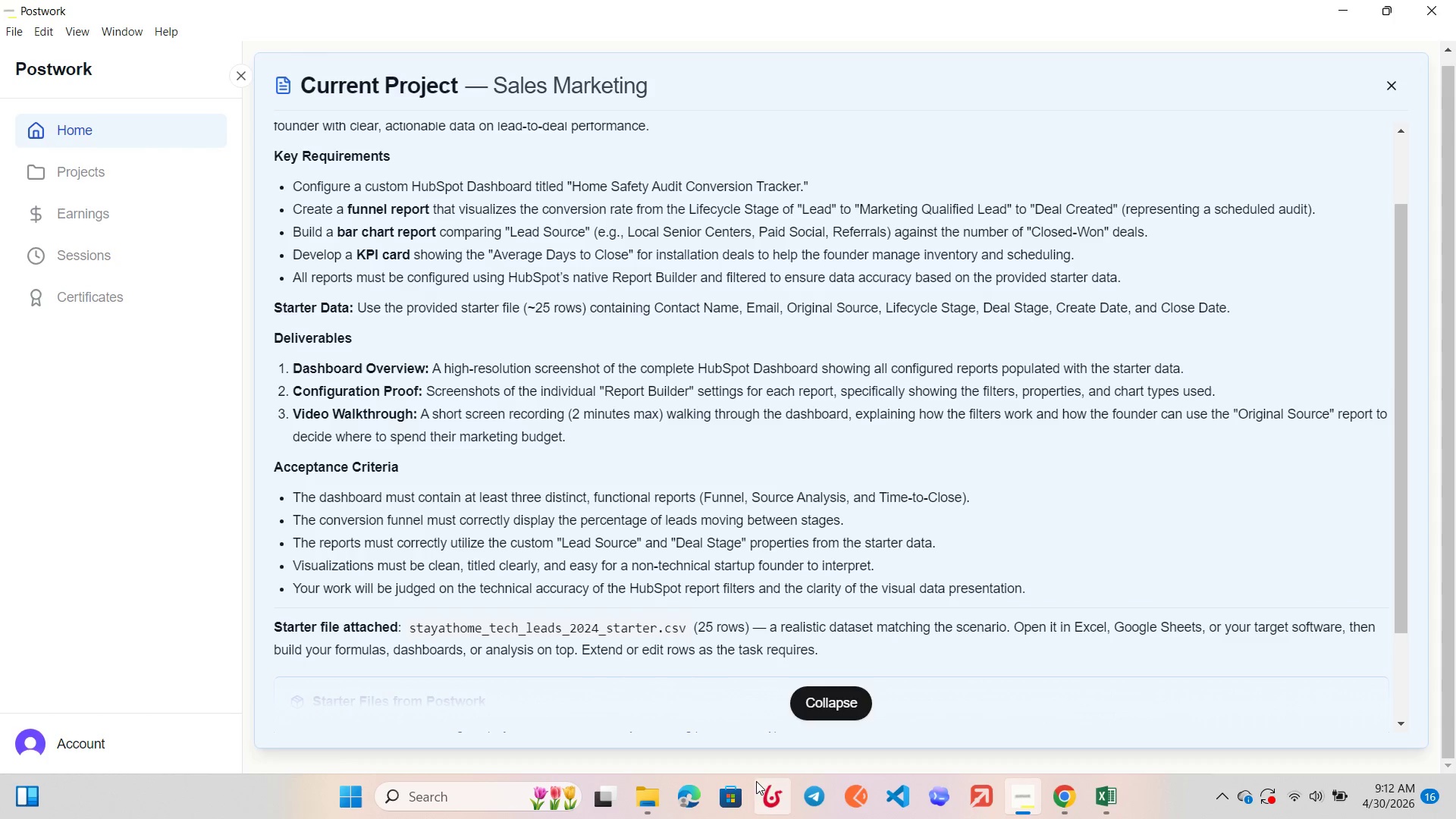 
wait(20.78)
 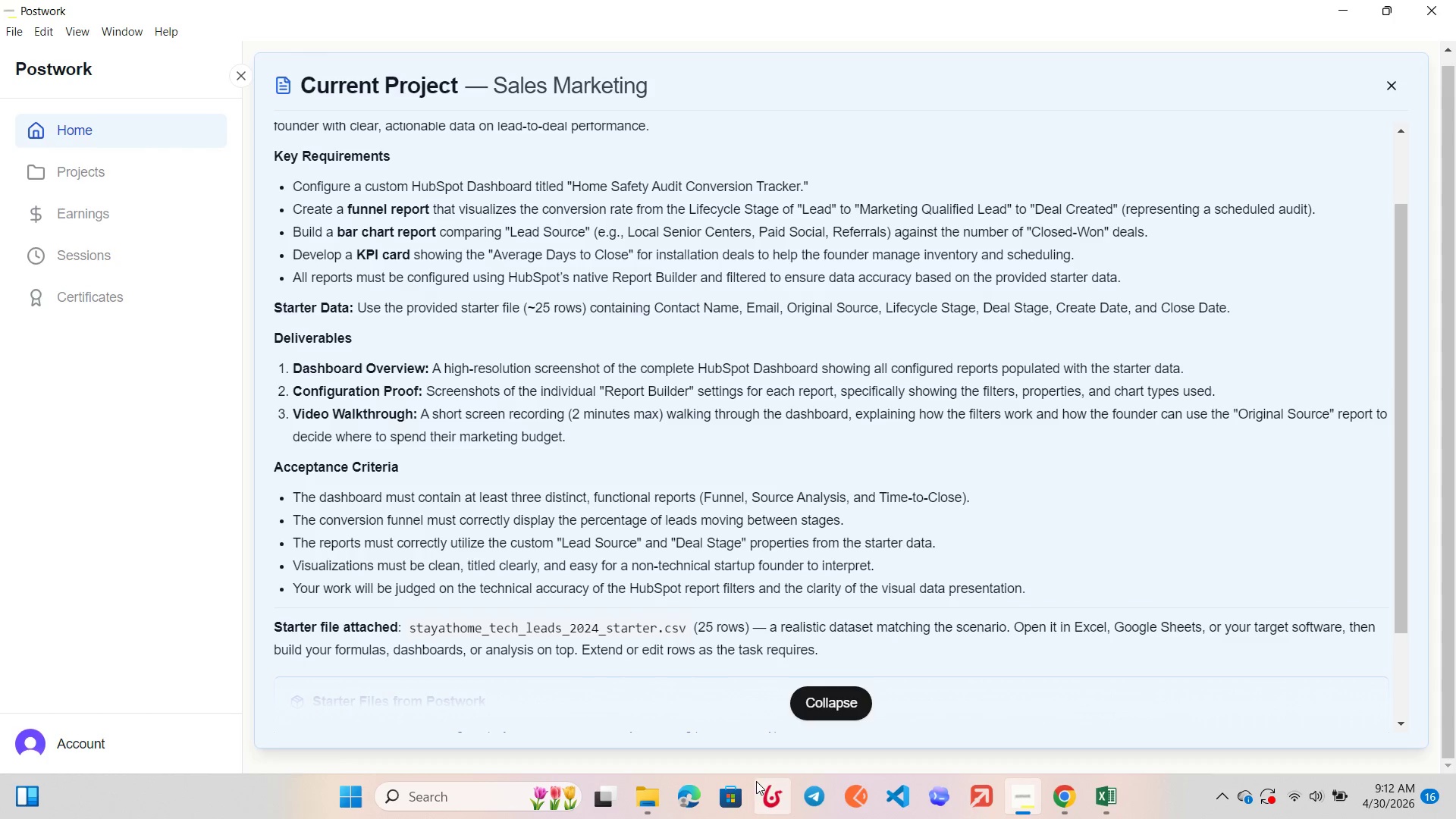 
left_click([843, 0])
 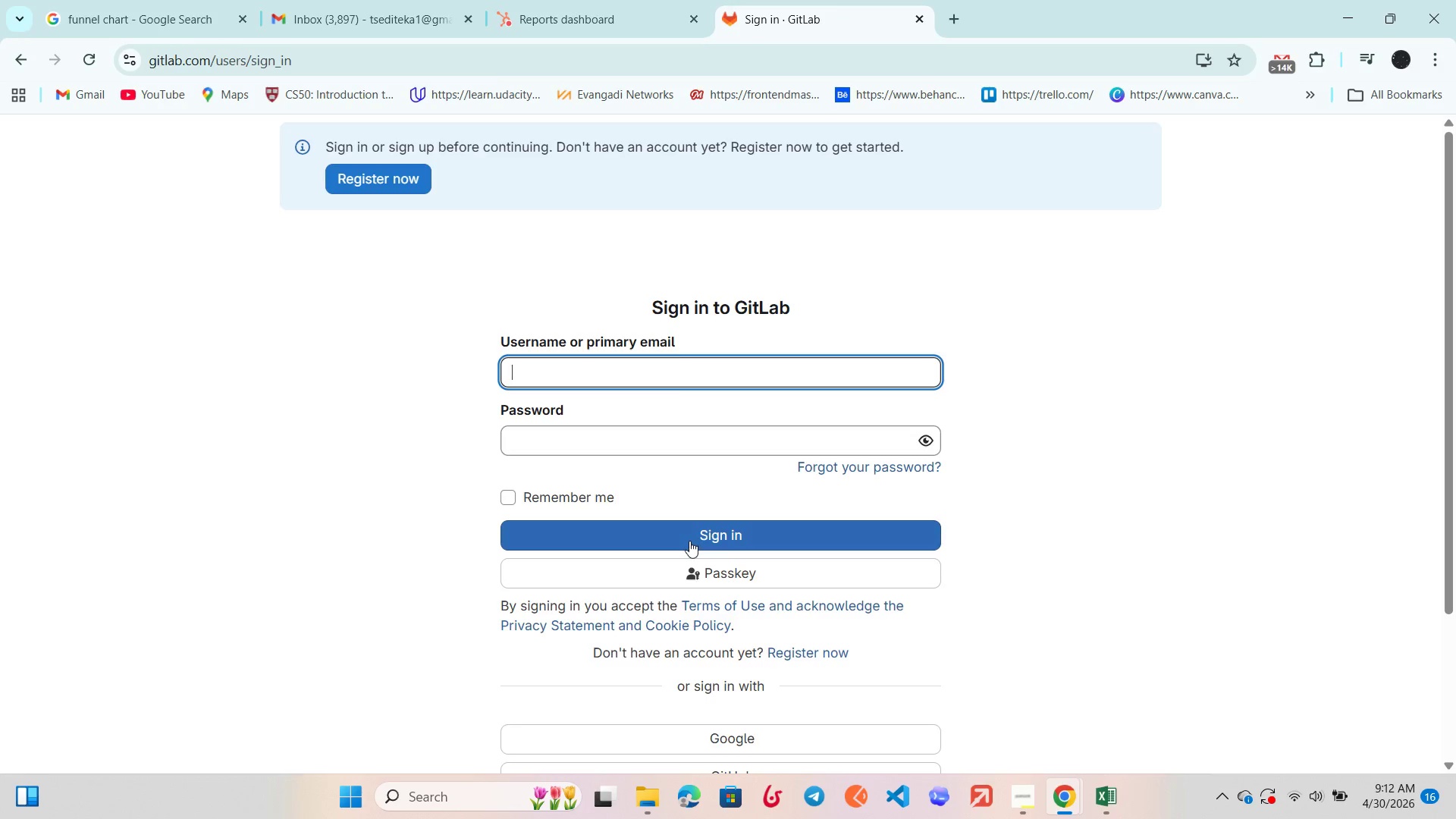 
scroll: coordinate [688, 536], scroll_direction: none, amount: 0.0
 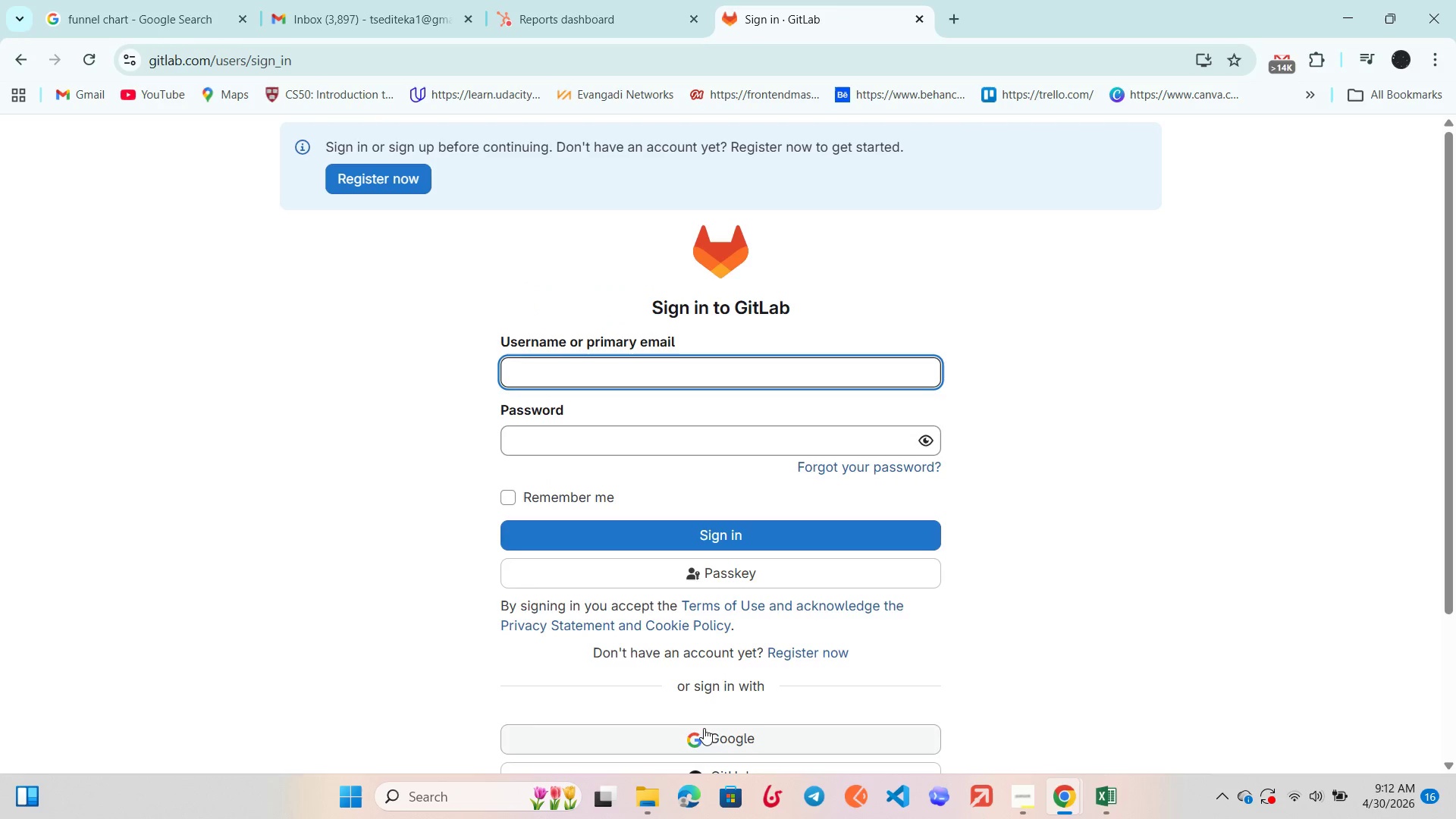 
left_click([704, 730])
 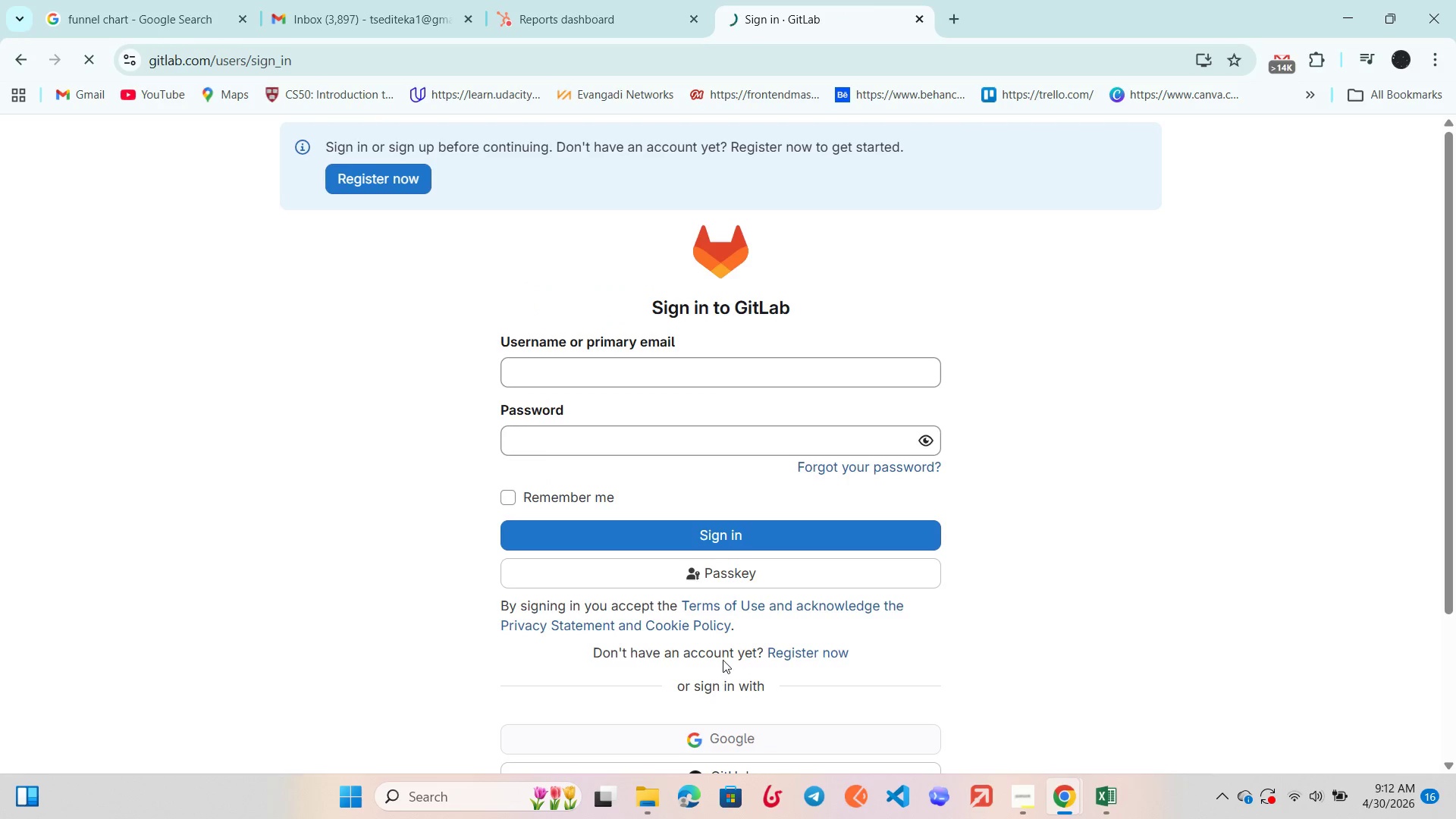 
scroll: coordinate [723, 650], scroll_direction: down, amount: 2.0
 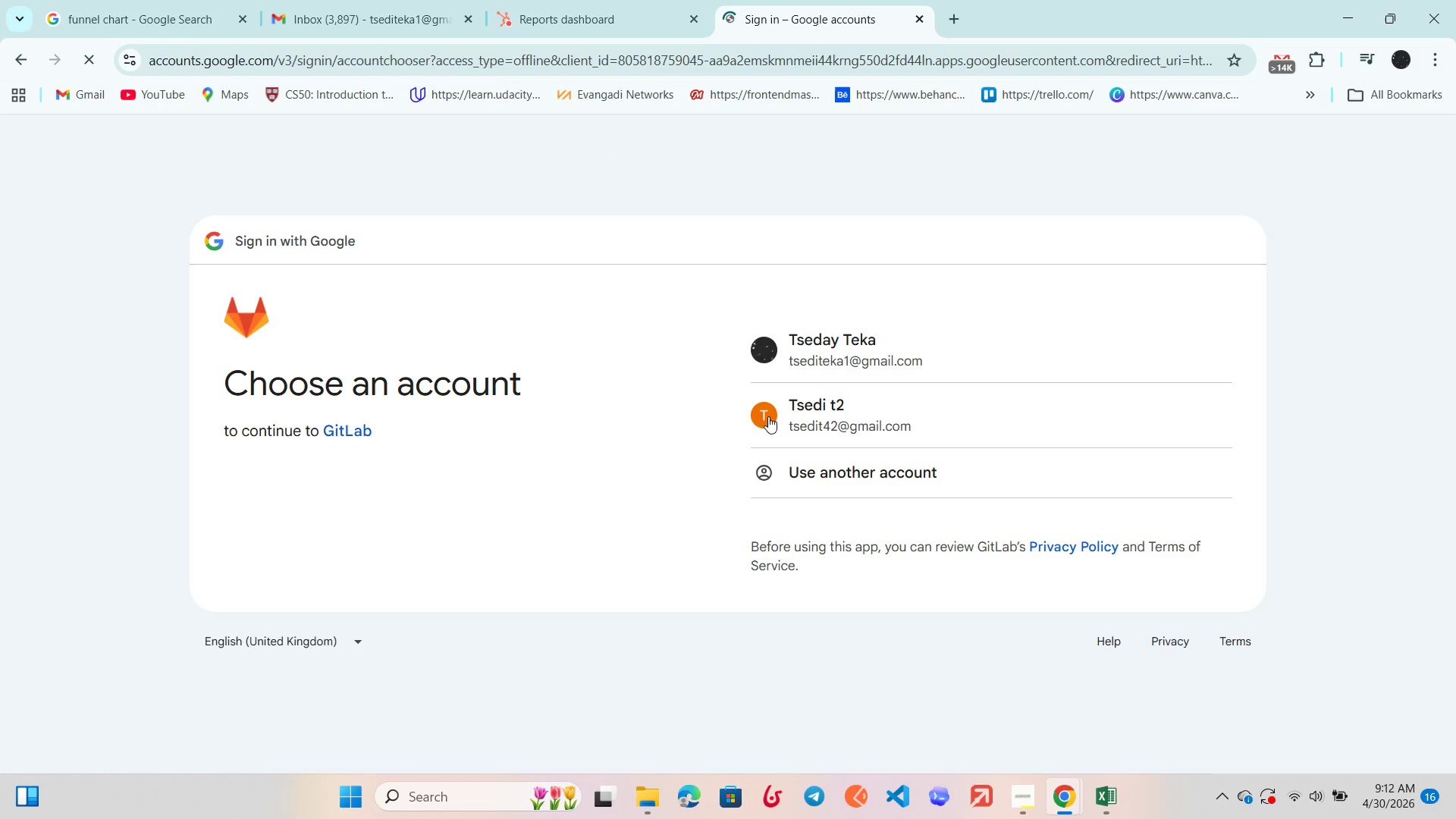 
left_click([827, 329])
 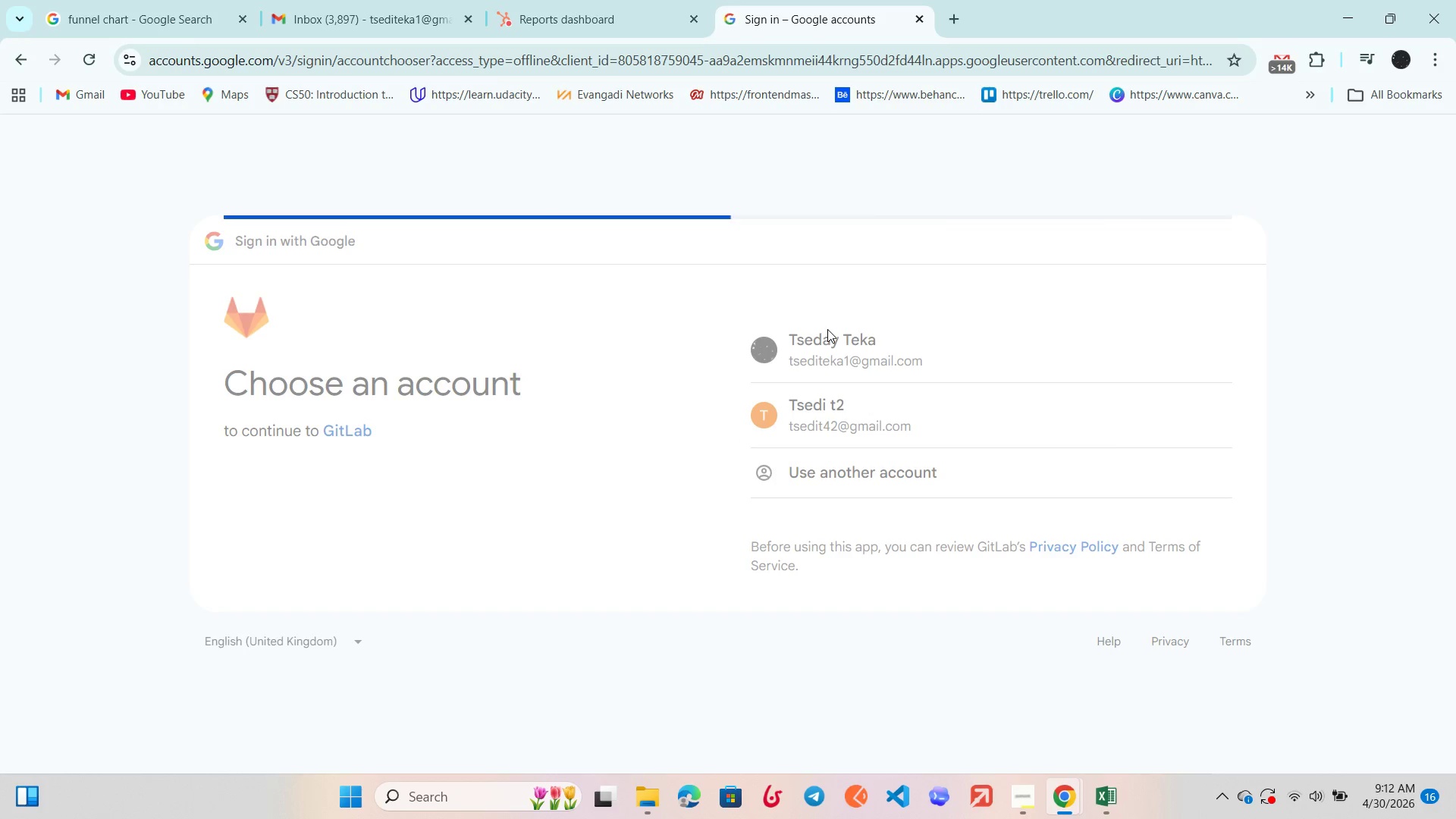 
wait(8.55)
 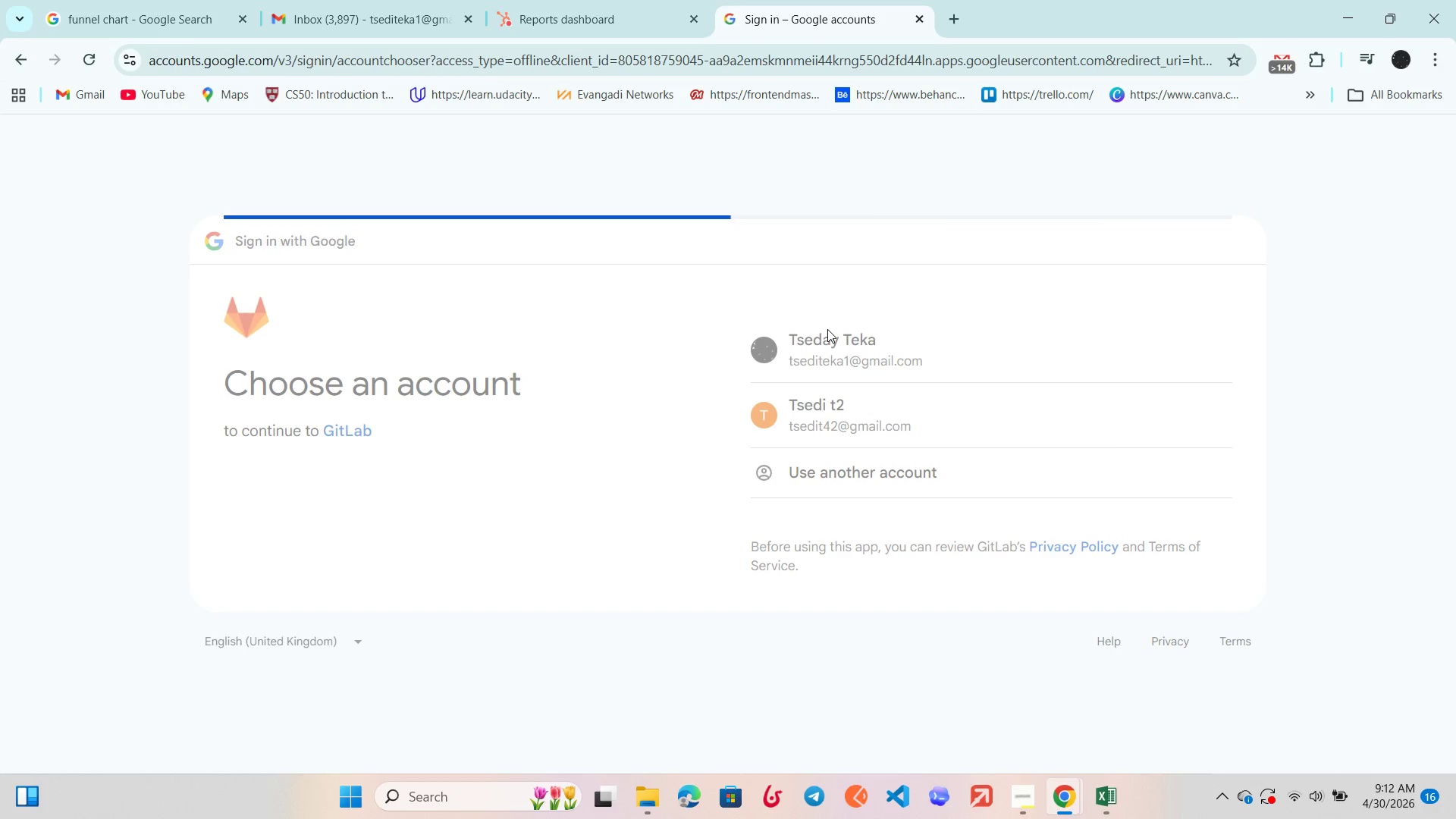 
left_click([616, 0])
 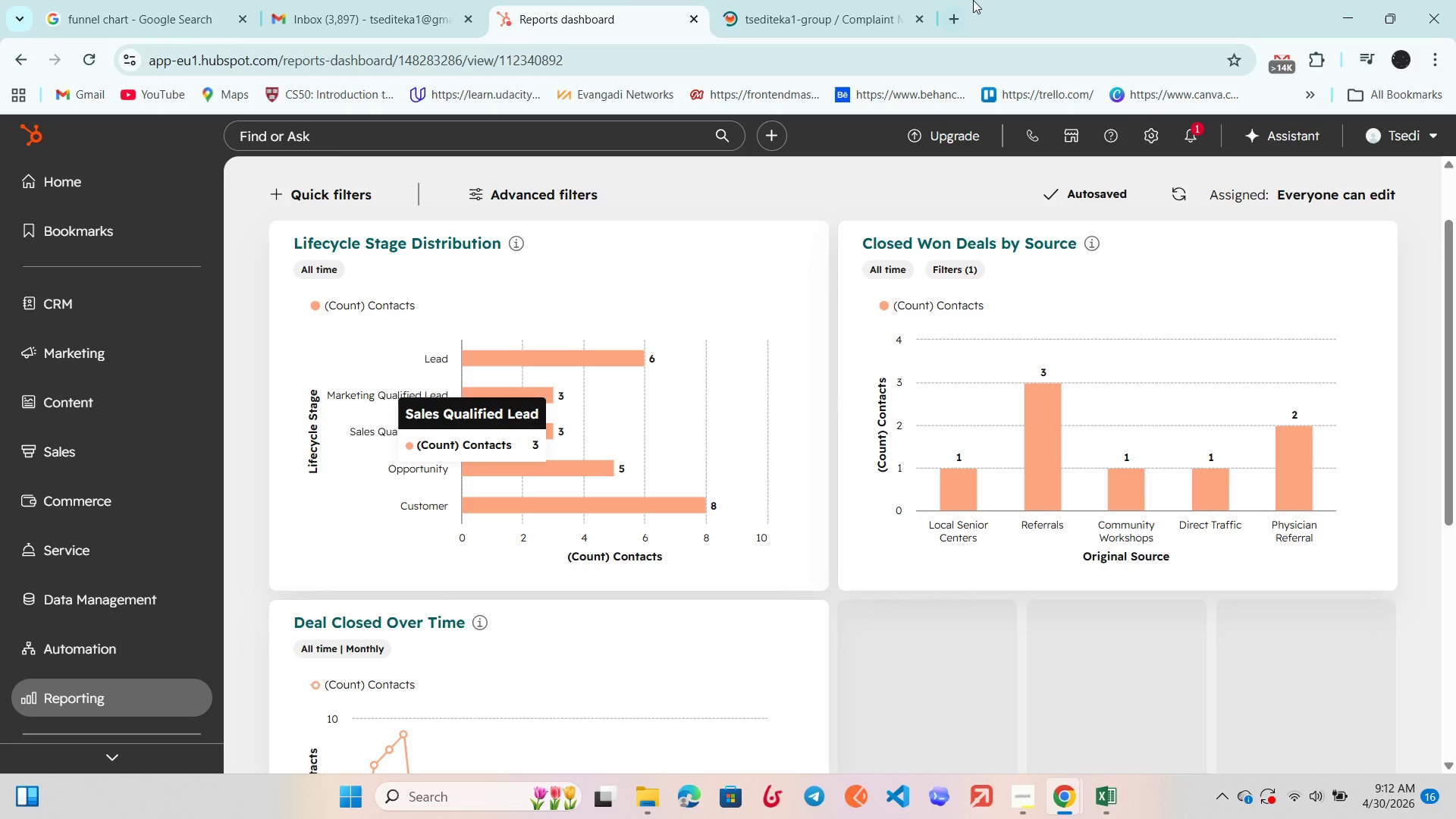 
left_click_drag(start_coordinate=[886, 0], to_coordinate=[905, 1])
 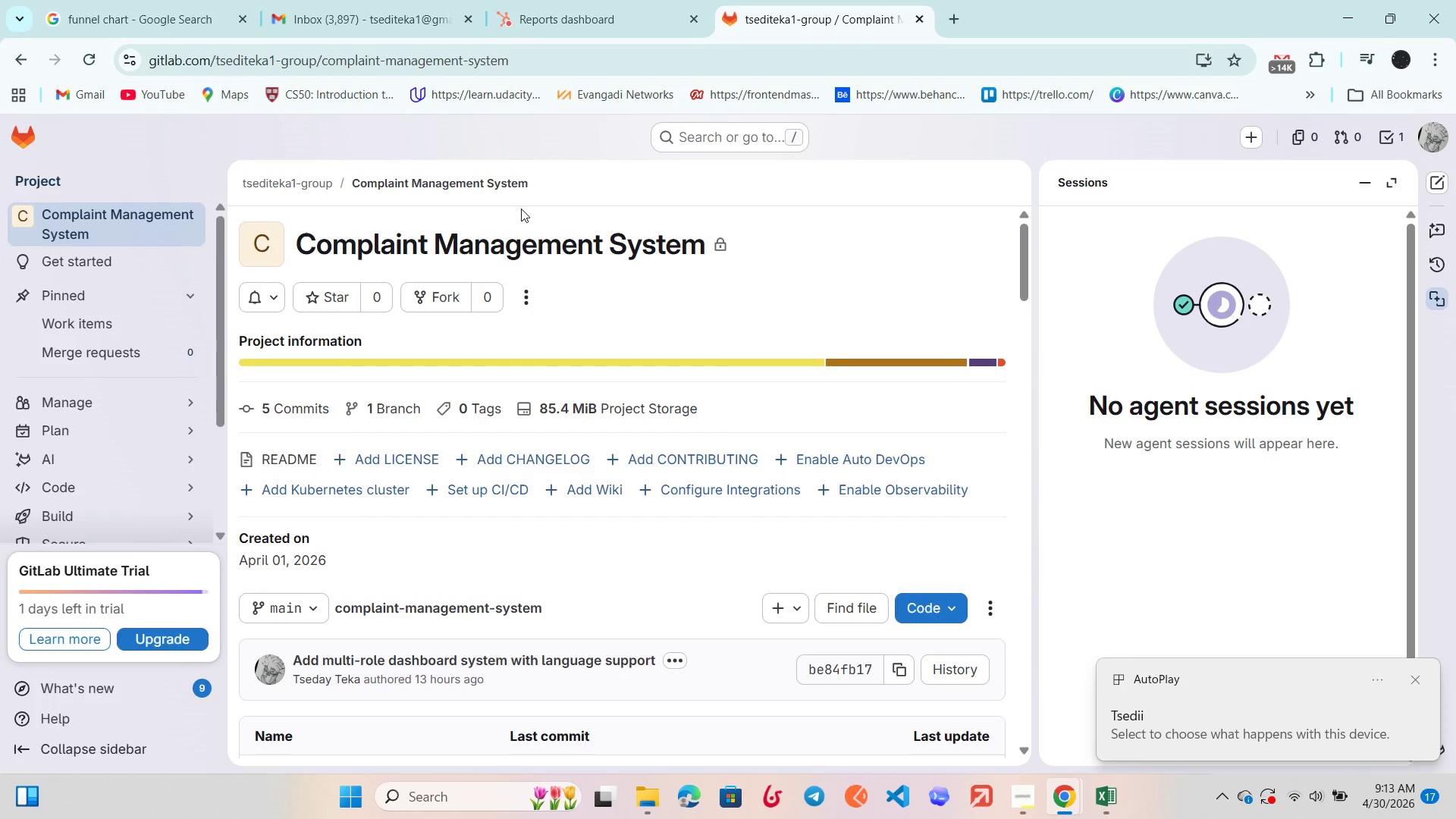 
wait(10.3)
 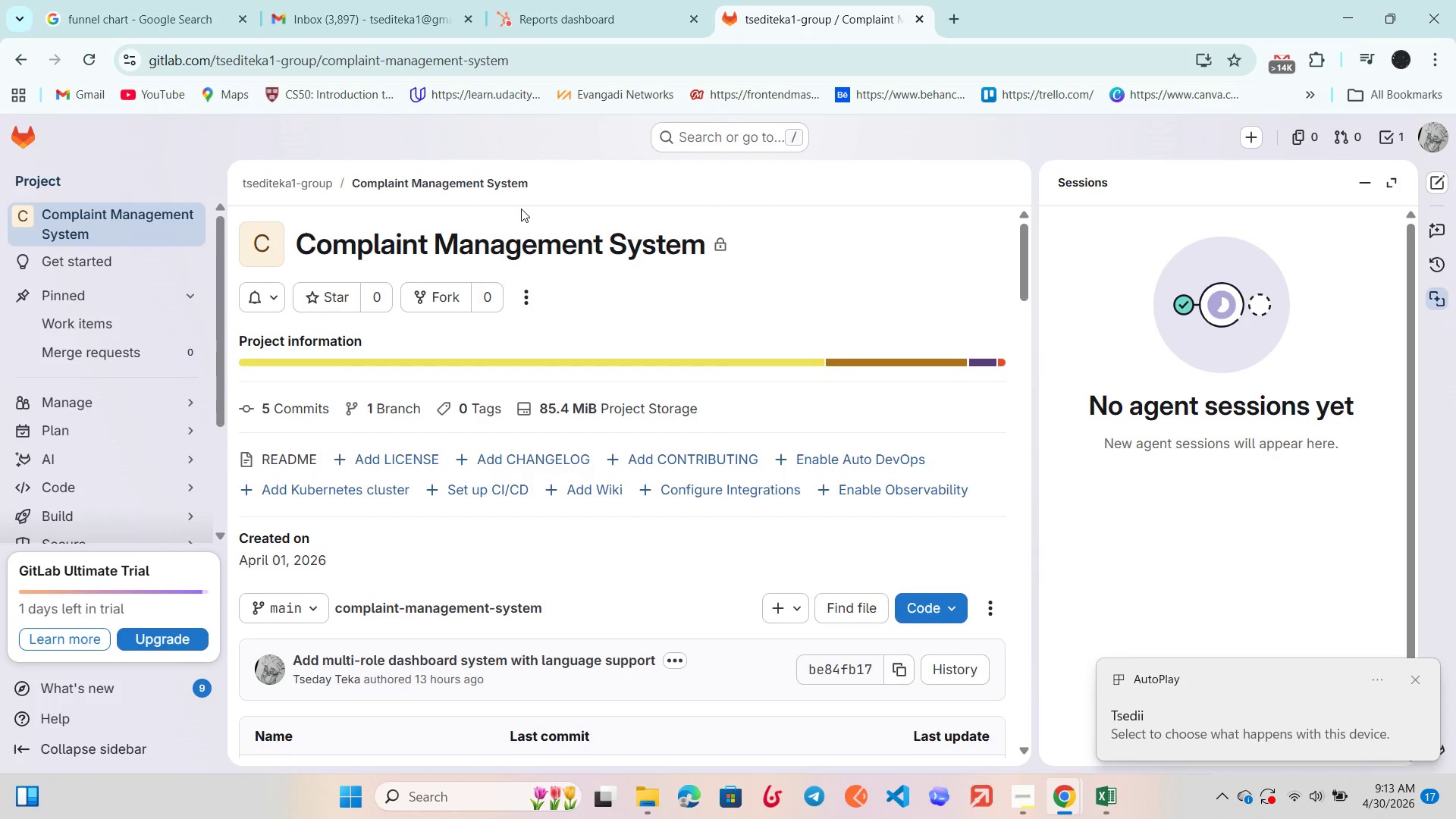 
left_click_drag(start_coordinate=[752, 80], to_coordinate=[791, 246])
 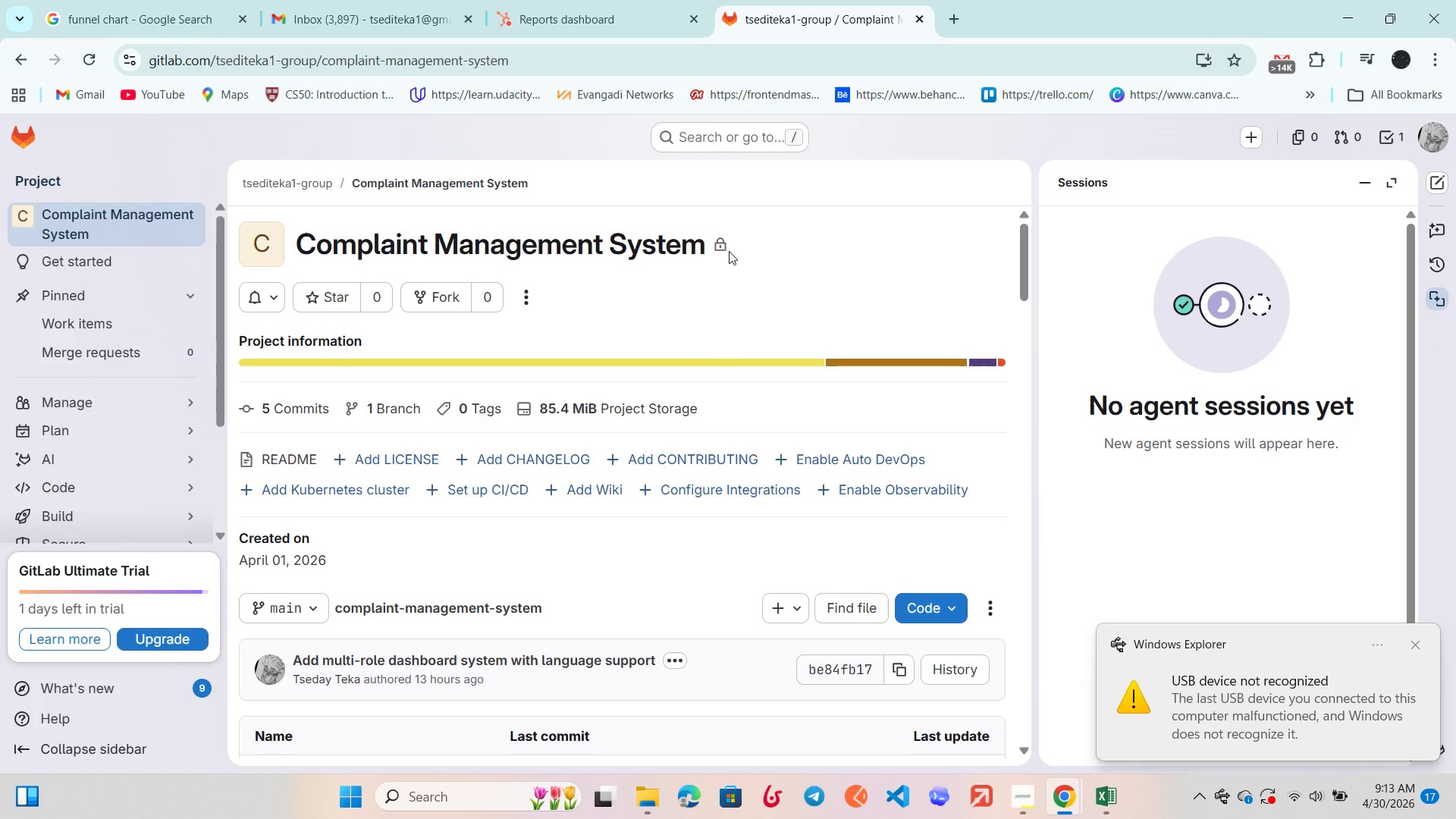 
left_click([722, 240])
 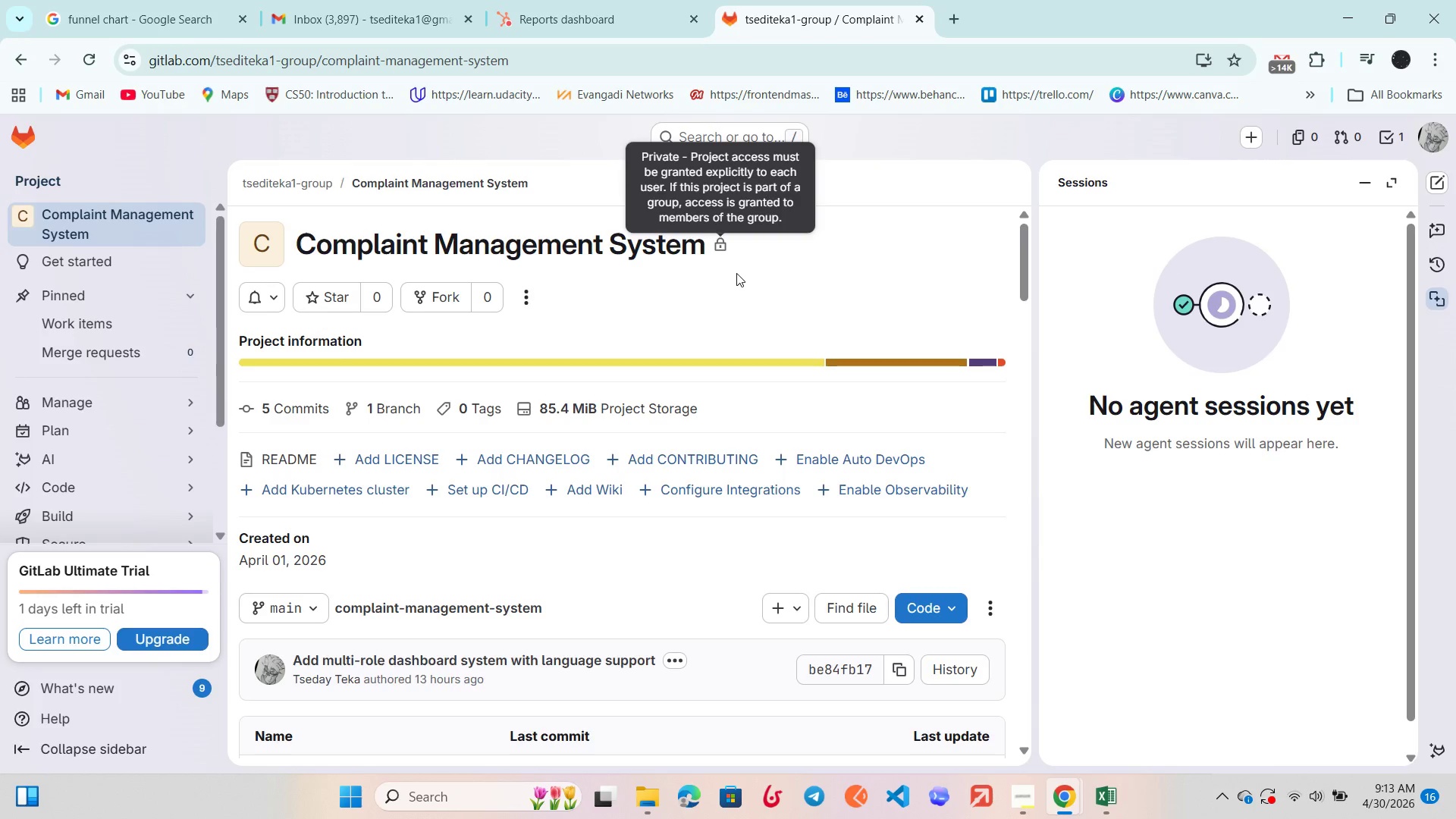 
wait(7.12)
 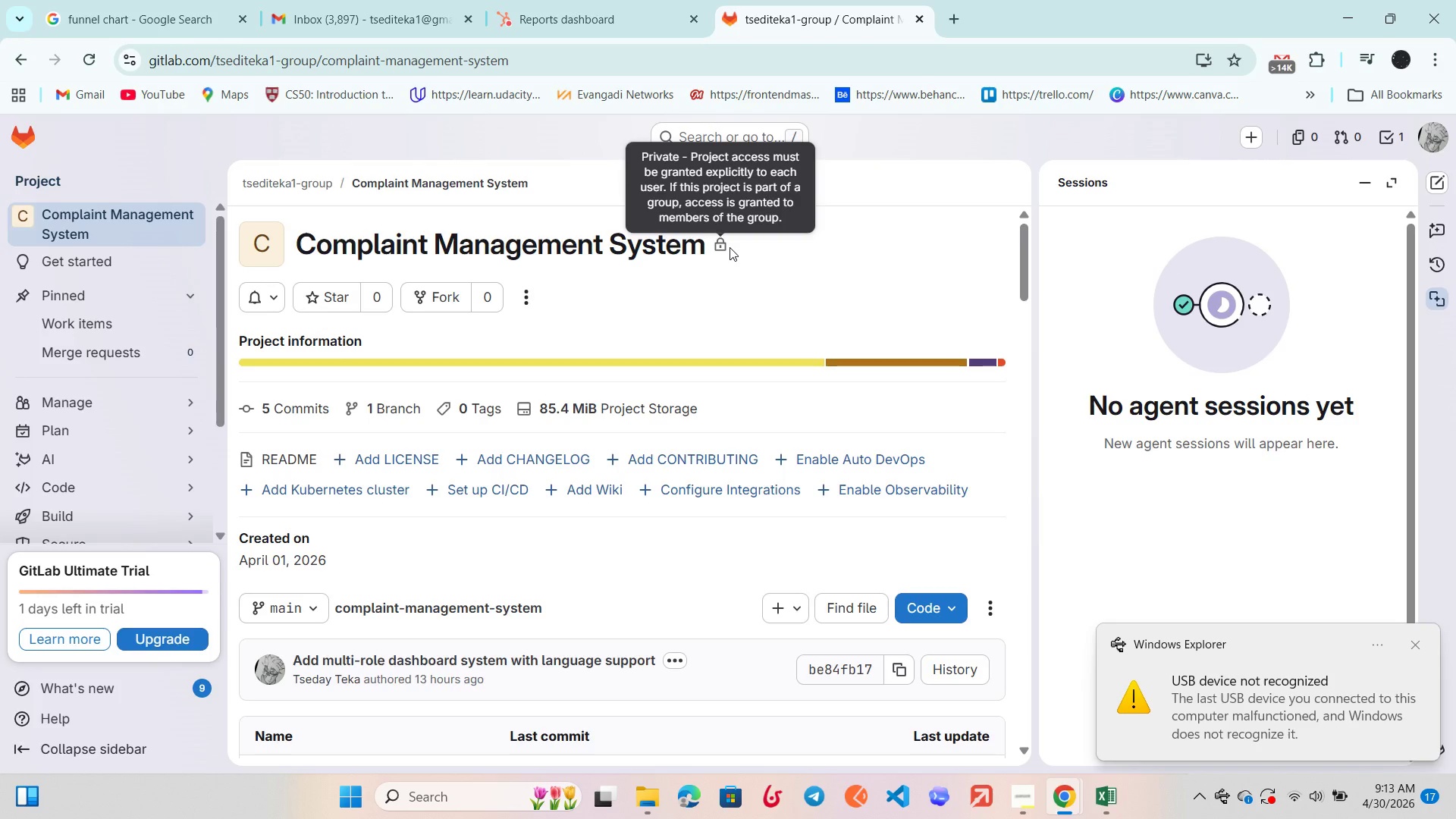 
scroll: coordinate [74, 452], scroll_direction: down, amount: 48.0
 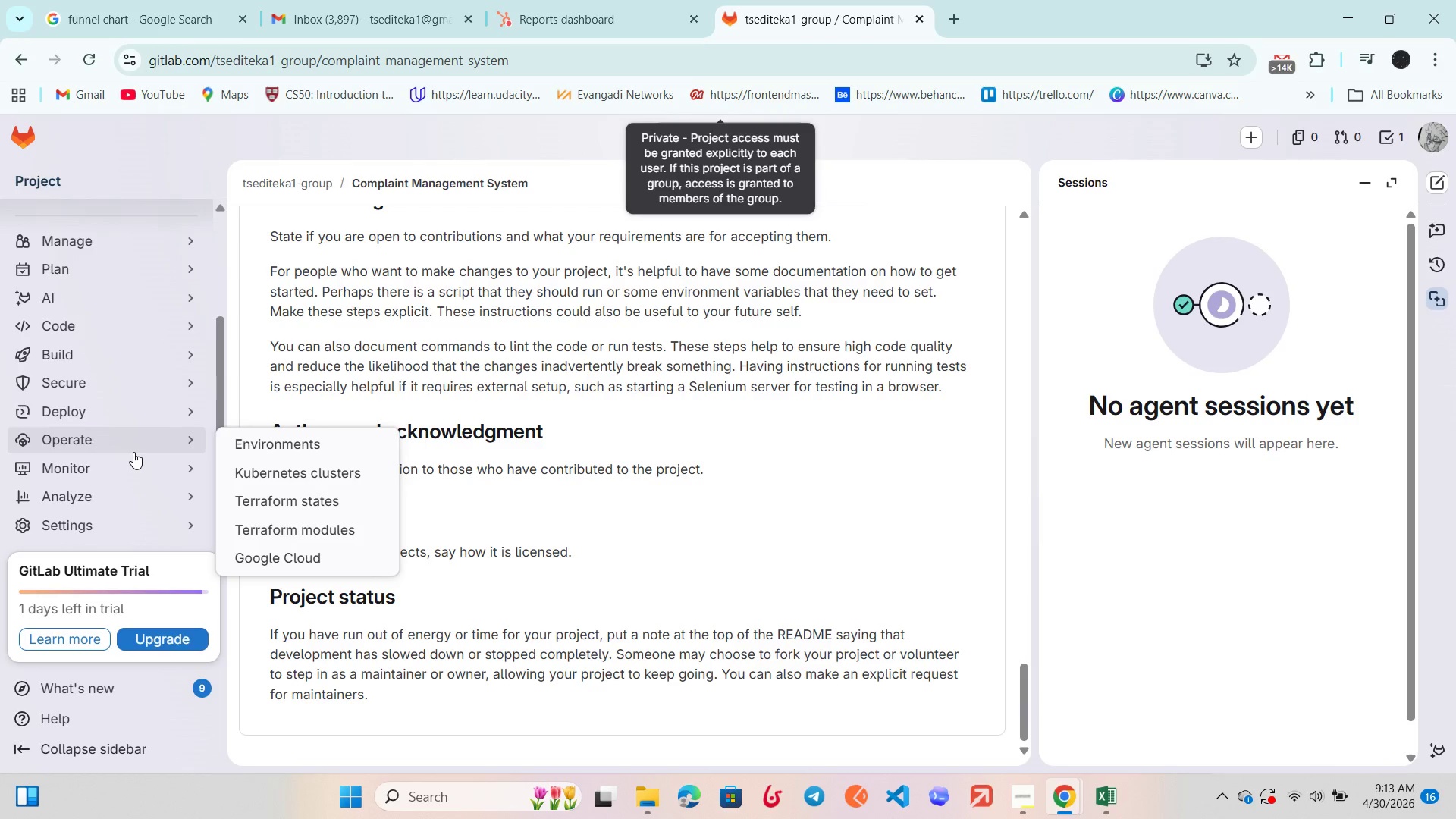 
mouse_move([151, 502])
 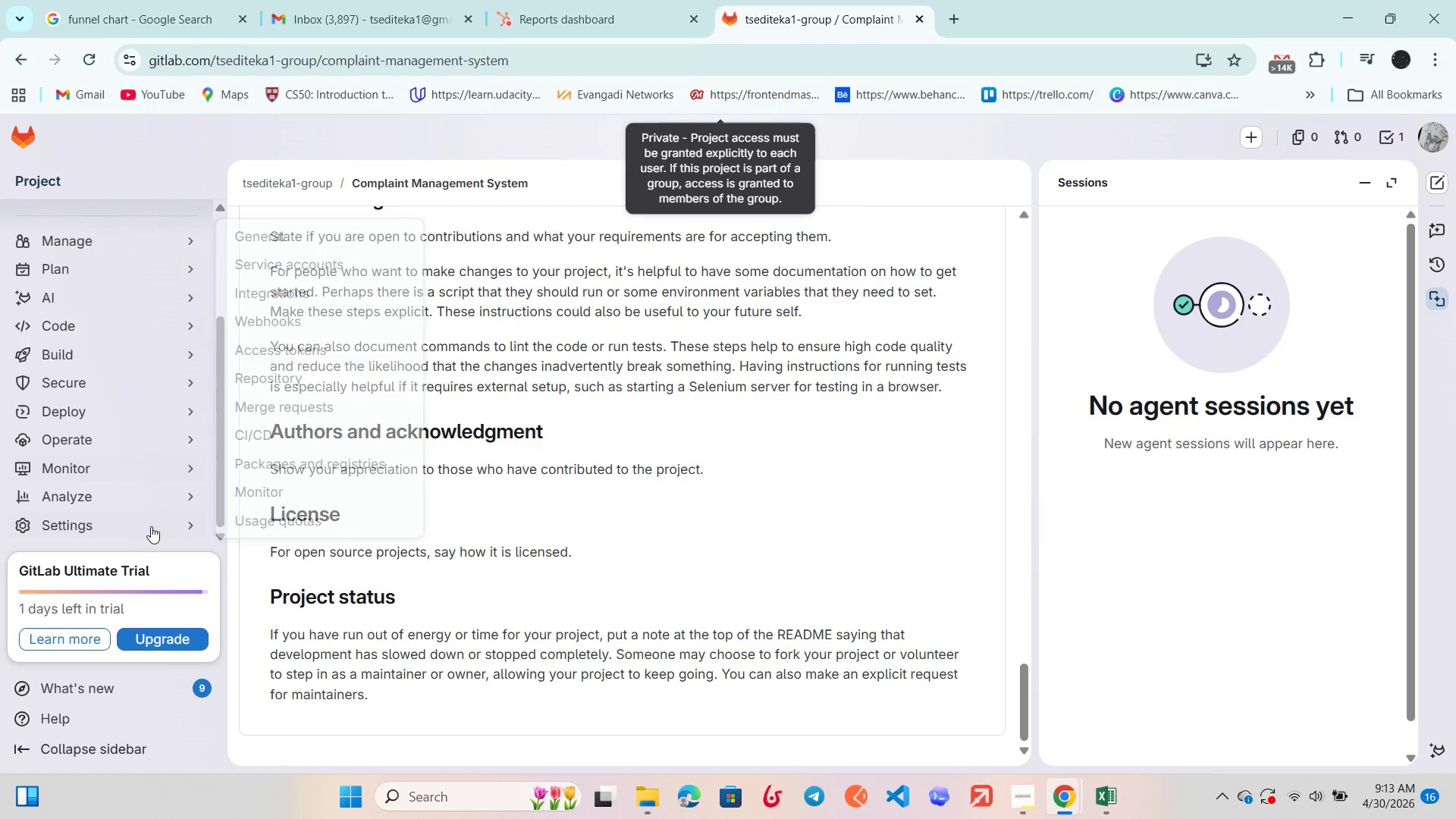 
mouse_move([170, 503])
 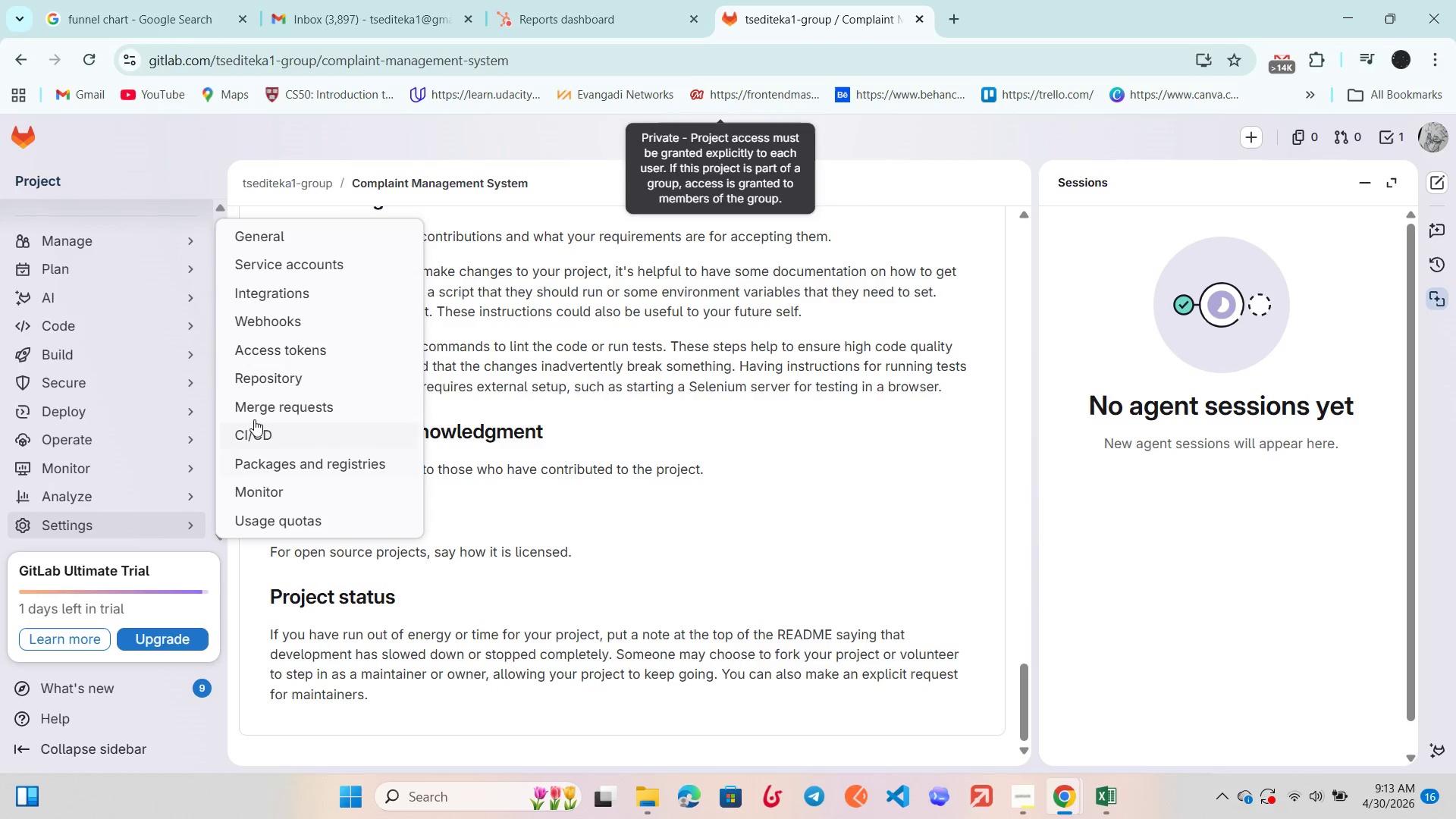 
left_click([275, 366])
 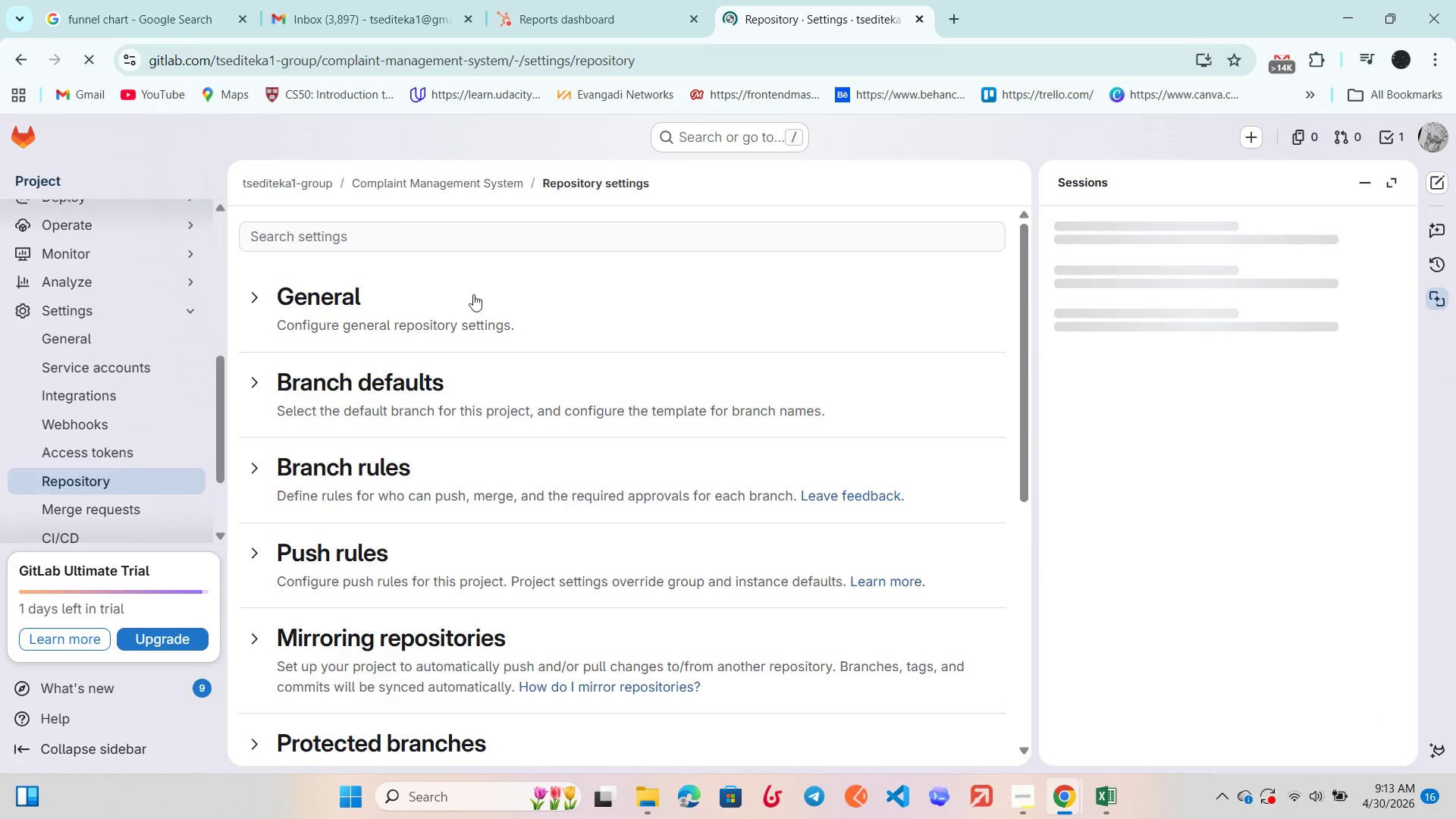 
scroll: coordinate [554, 331], scroll_direction: down, amount: 13.0
 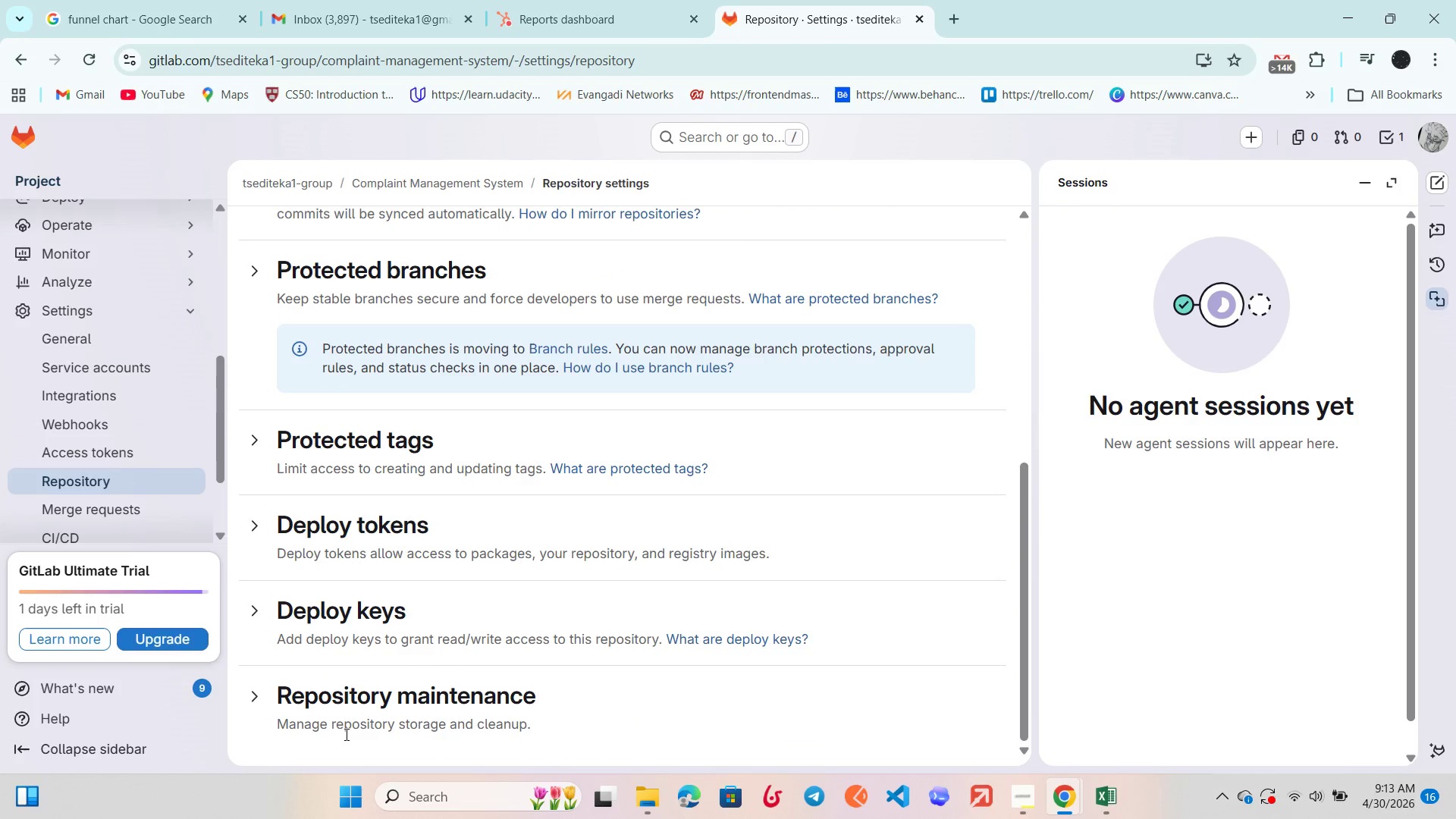 
left_click([344, 700])
 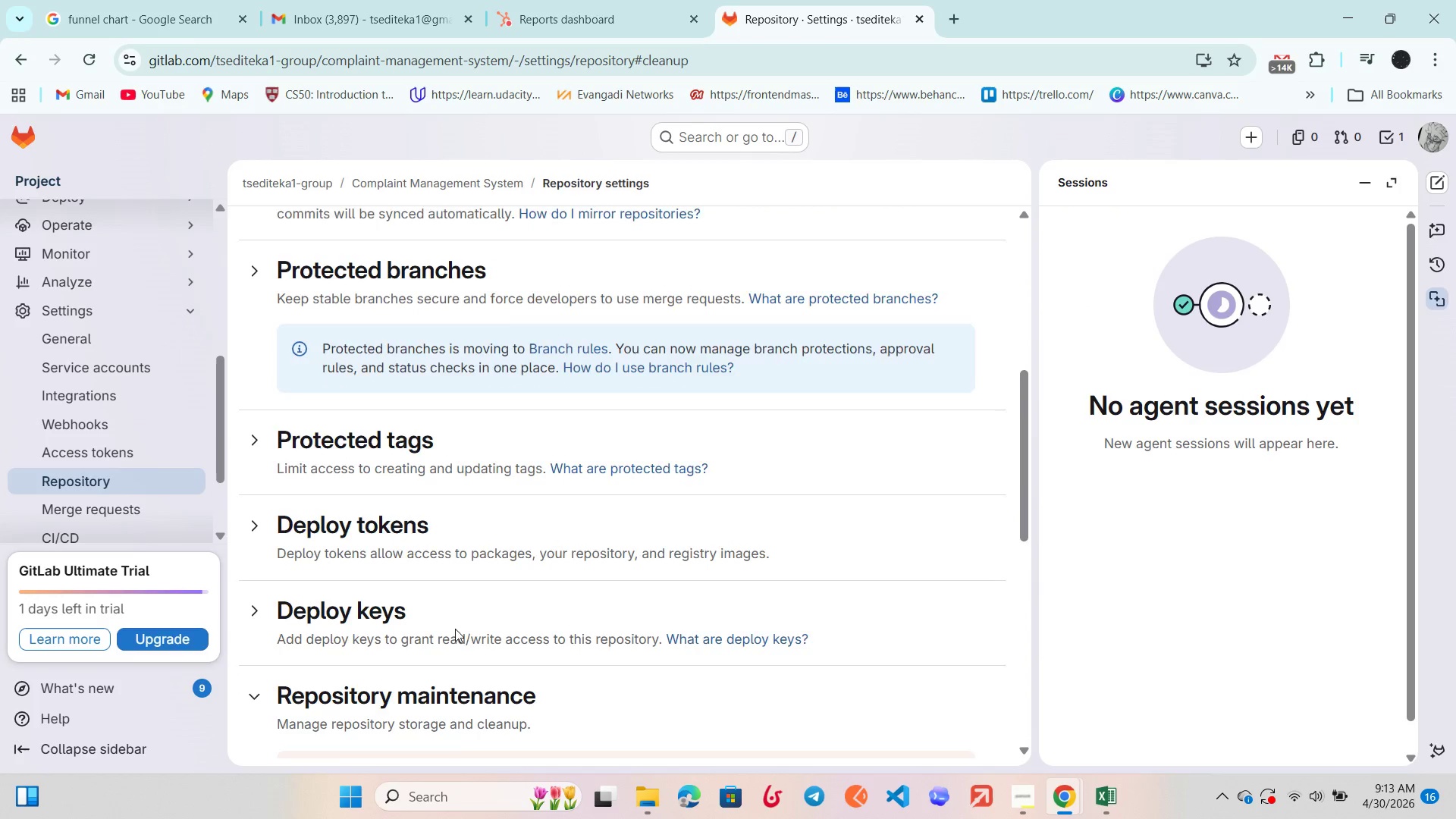 
scroll: coordinate [33, 632], scroll_direction: down, amount: 15.0
 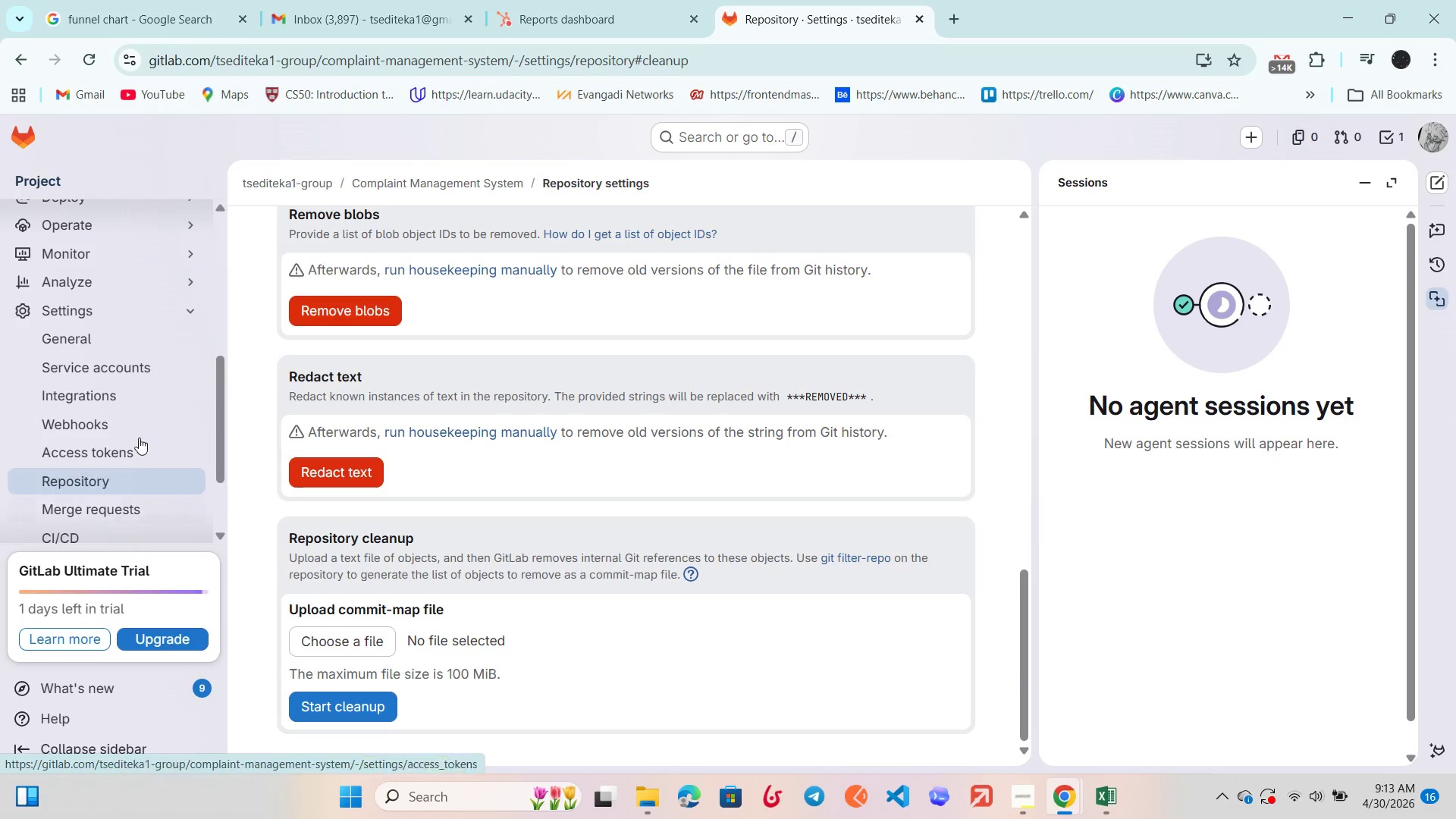 
scroll: coordinate [140, 431], scroll_direction: up, amount: 7.0
 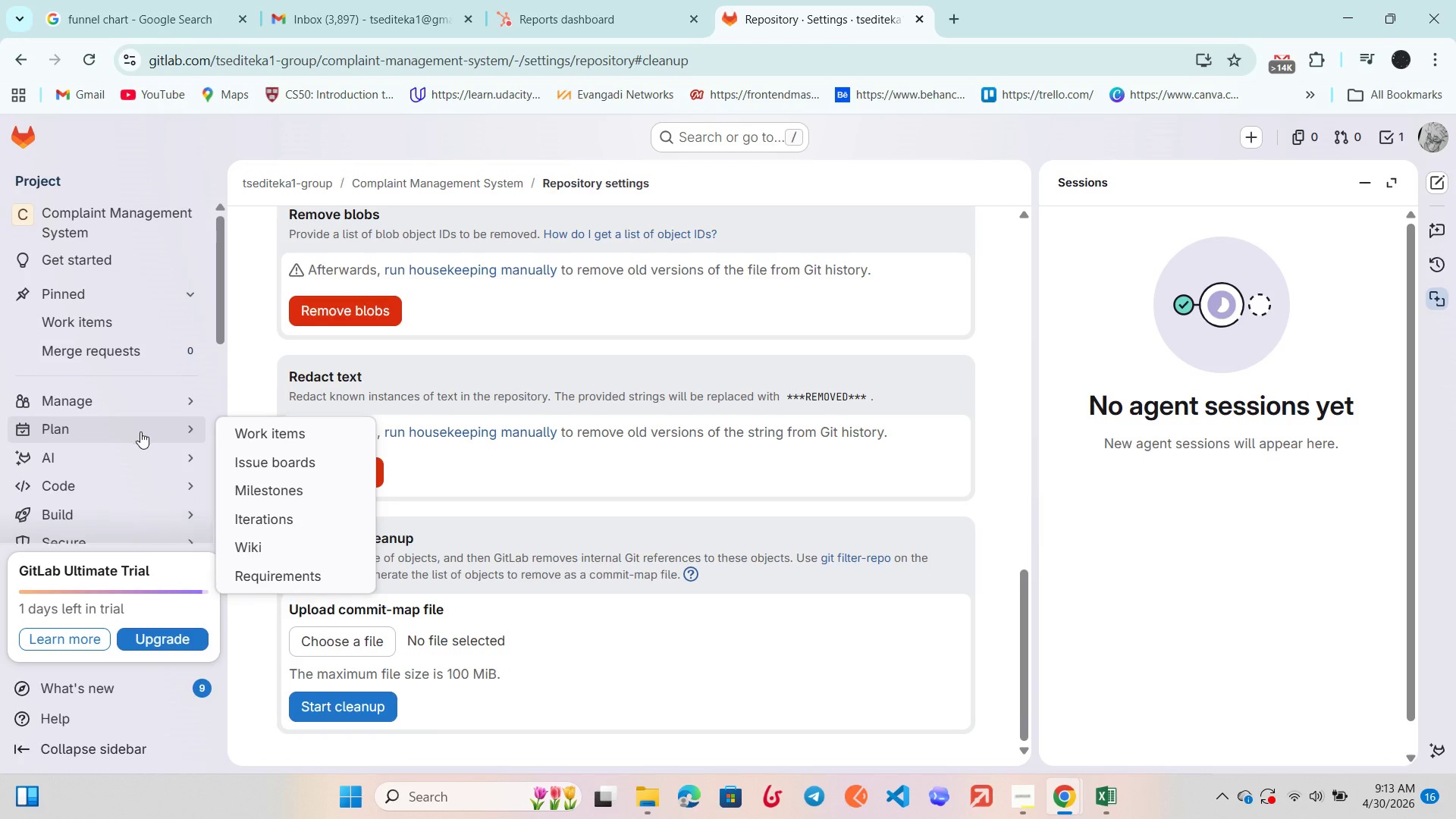 
scroll: coordinate [140, 431], scroll_direction: down, amount: 1.0
 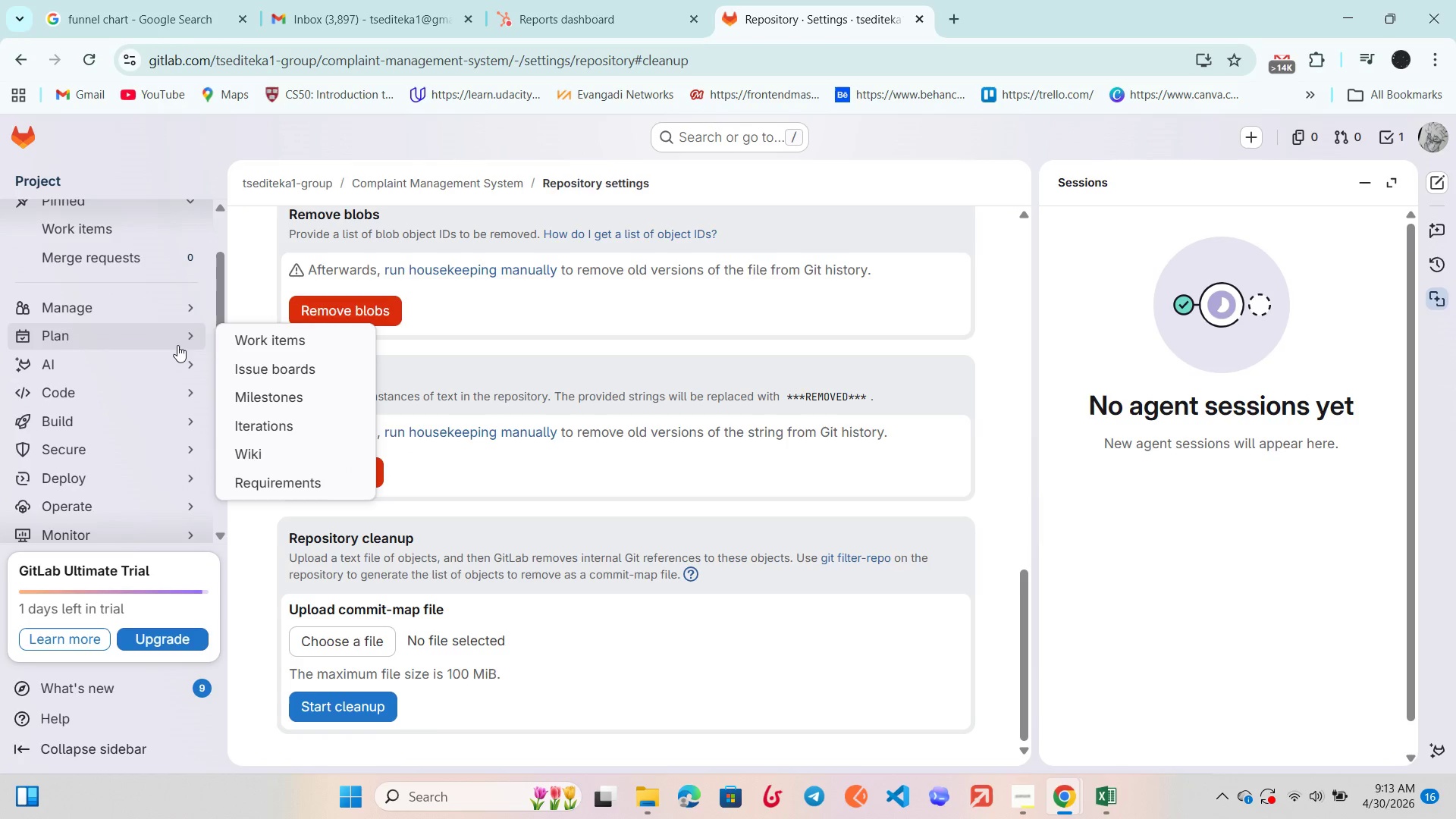 
mouse_move([202, 303])
 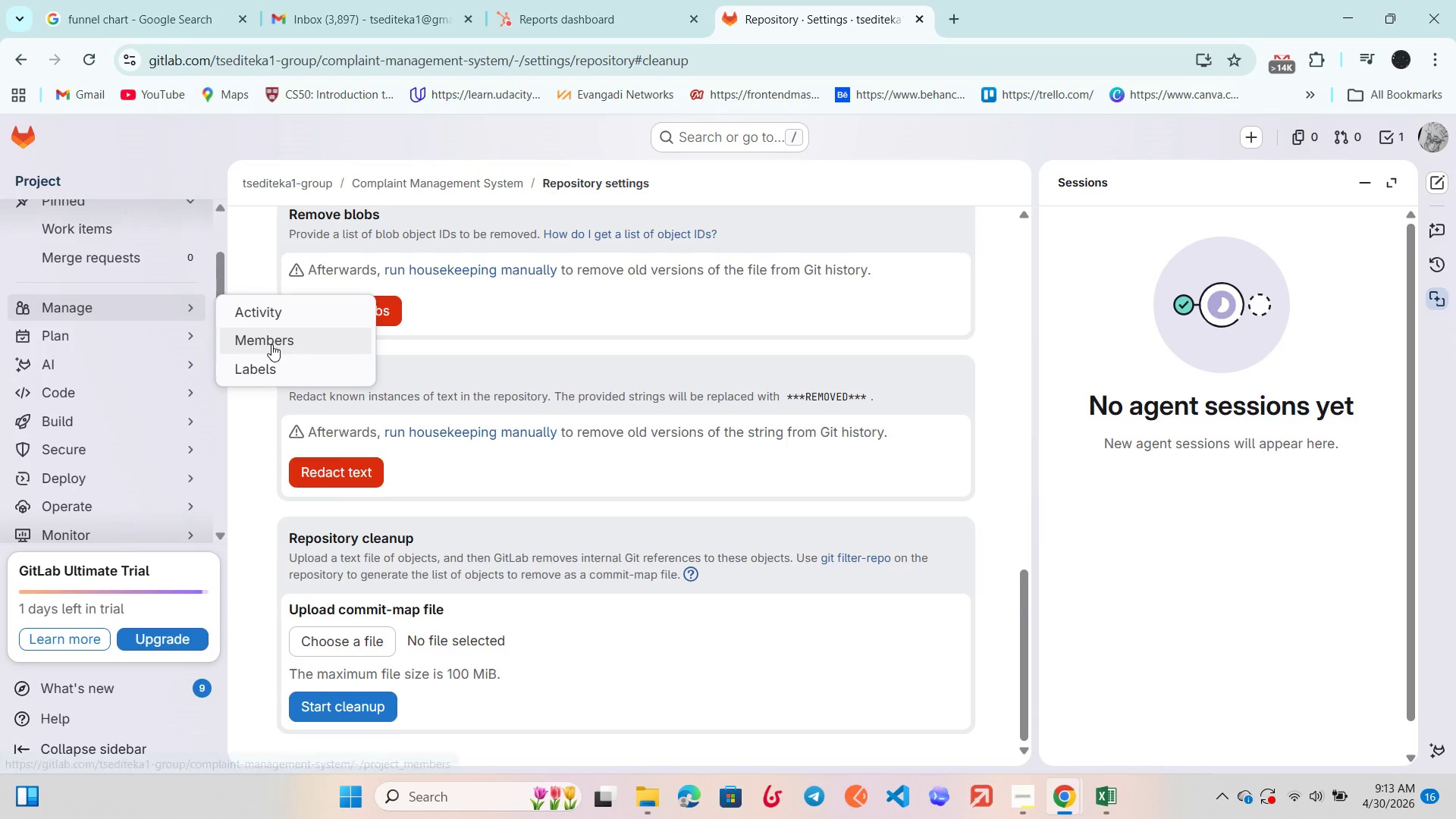 
left_click([271, 344])
 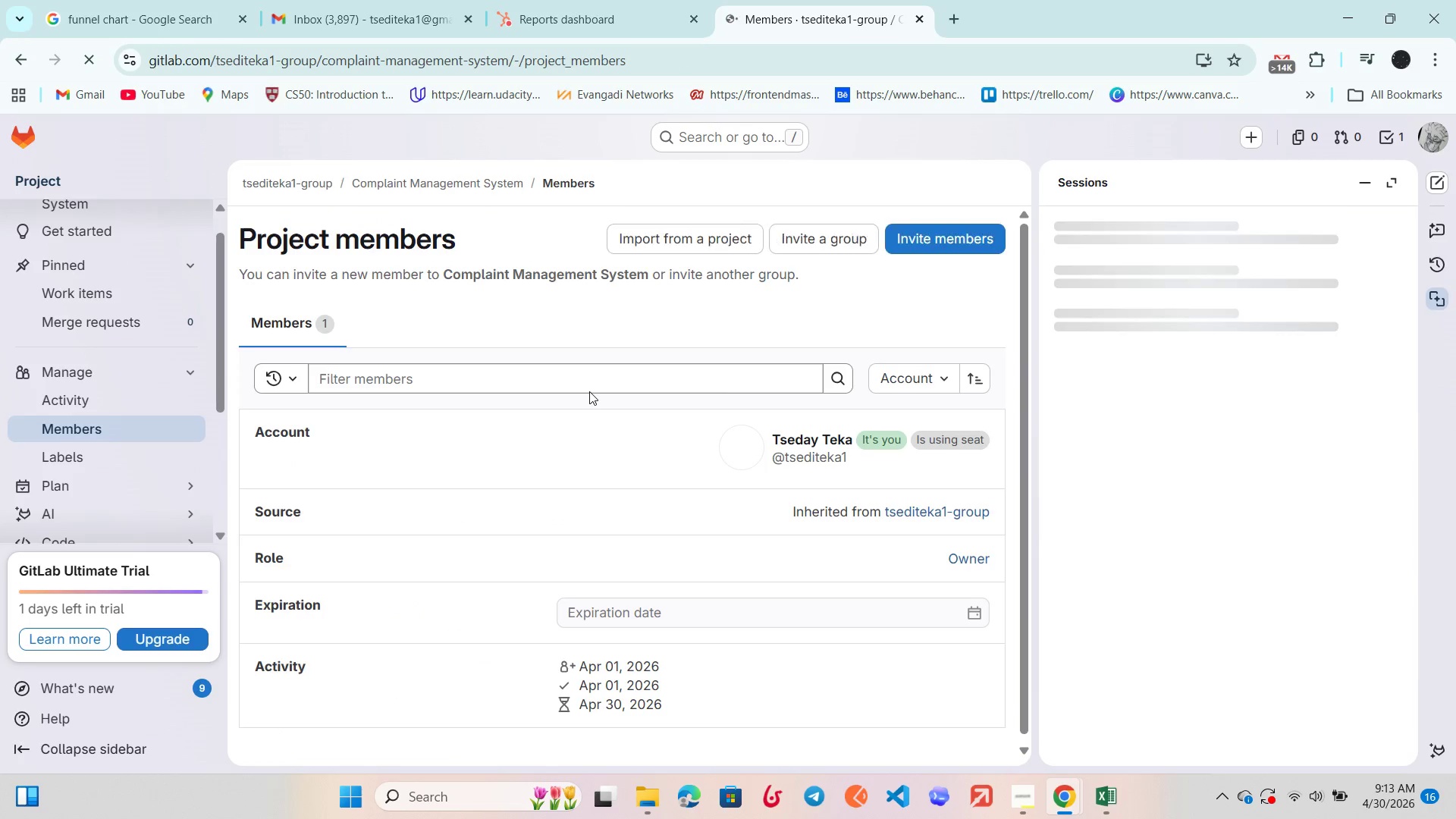 
scroll: coordinate [589, 391], scroll_direction: none, amount: 0.0
 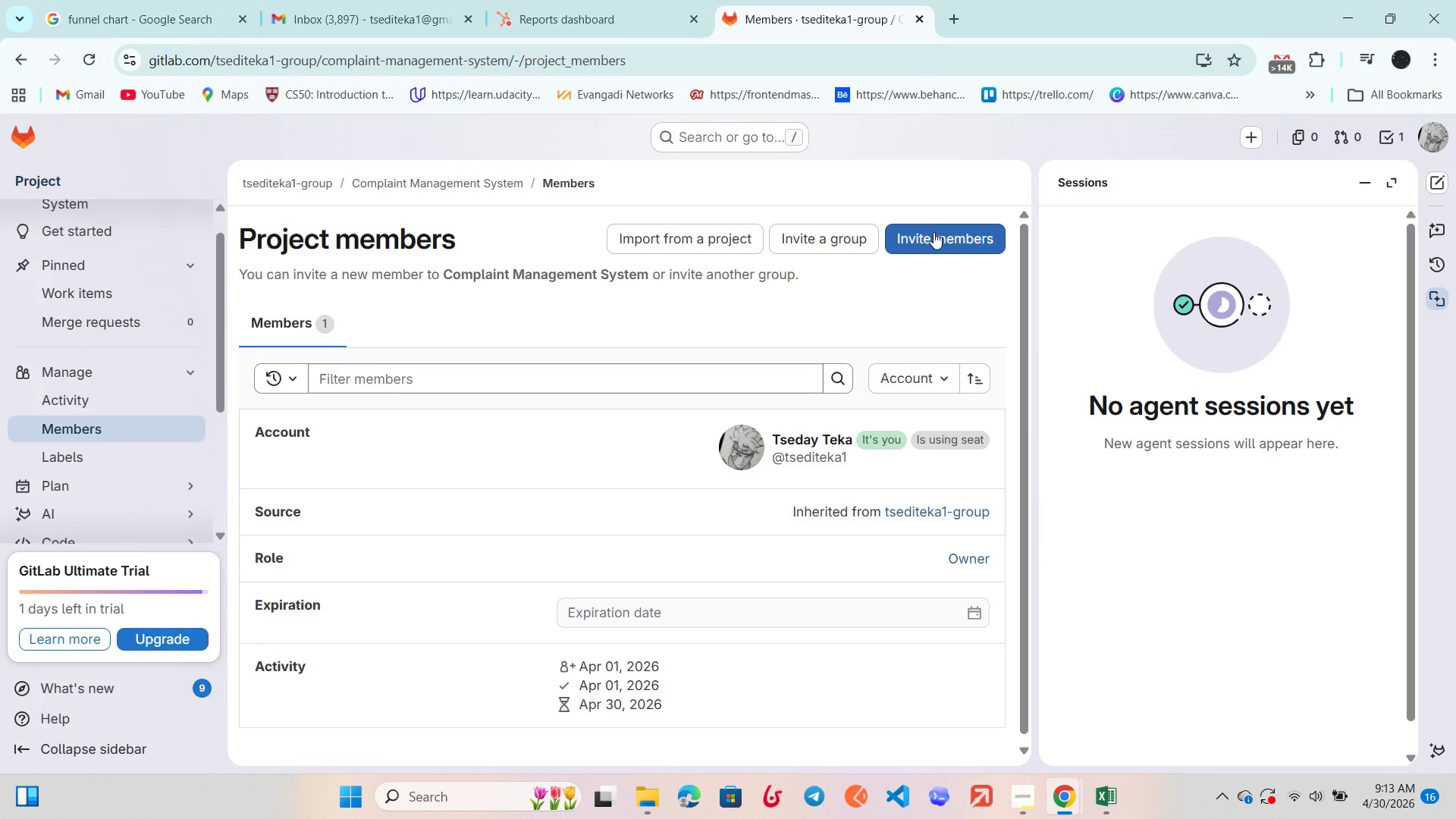 
left_click([378, 381])
 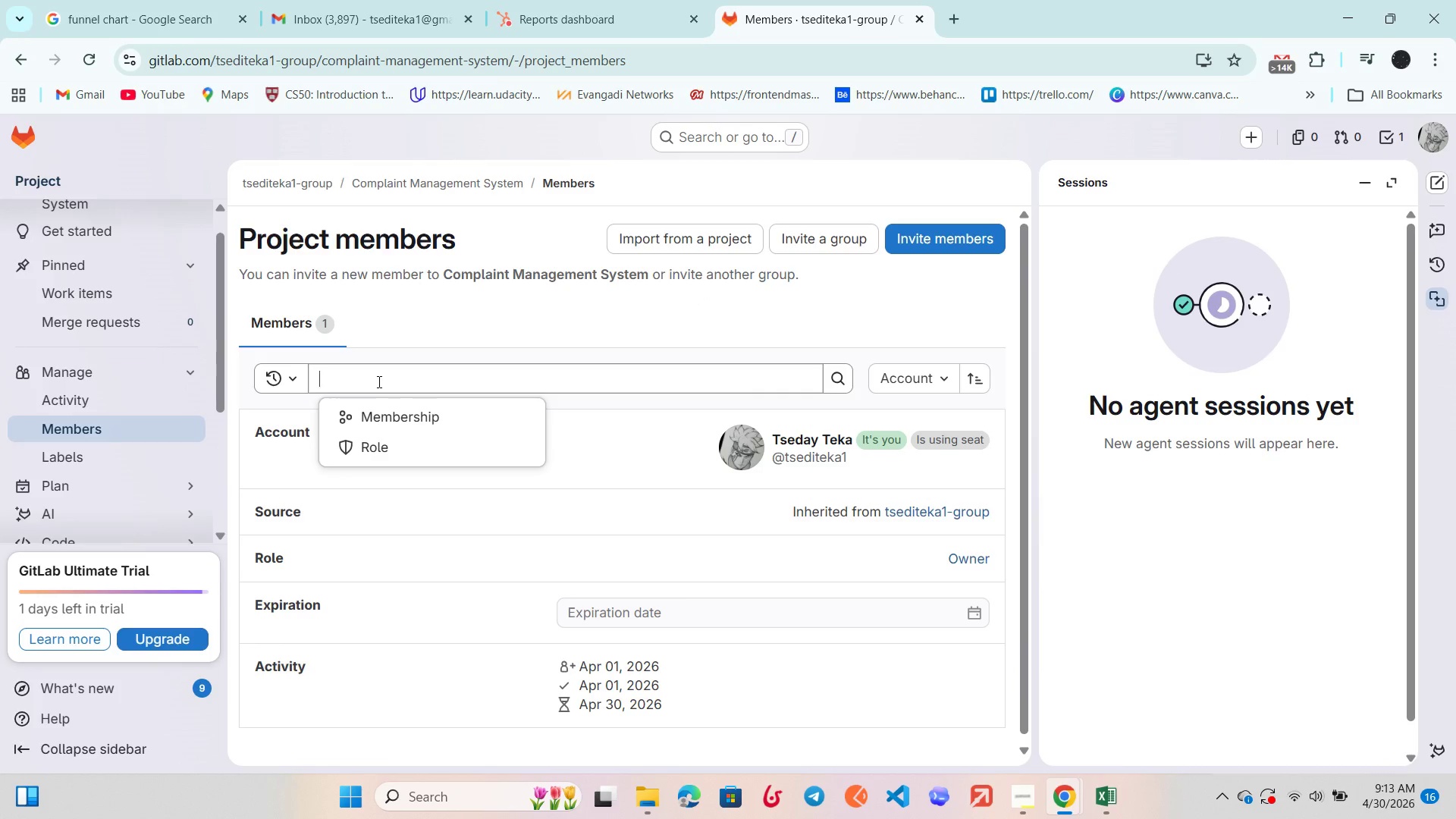 
left_click([378, 381])